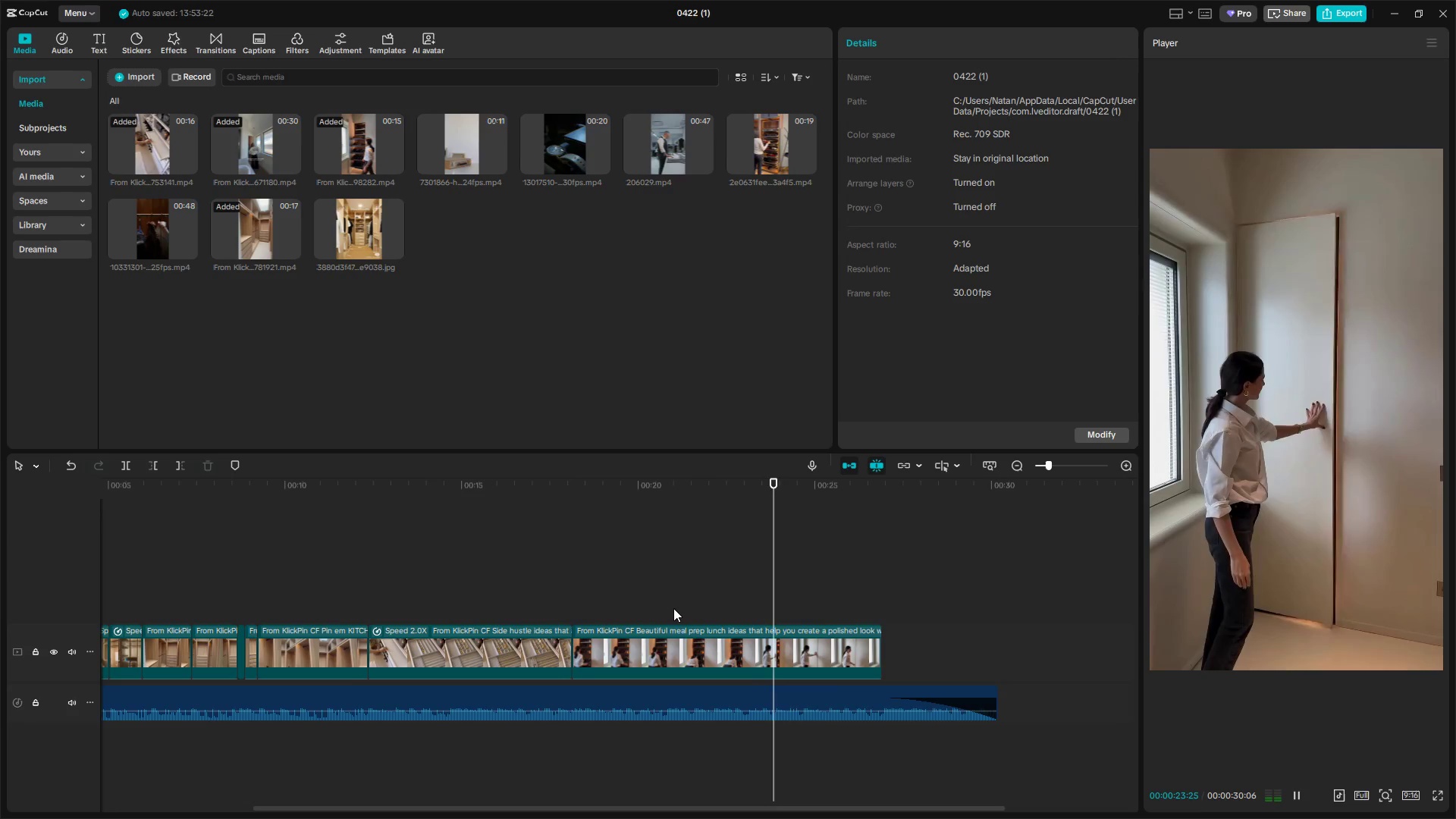 
wait(7.69)
 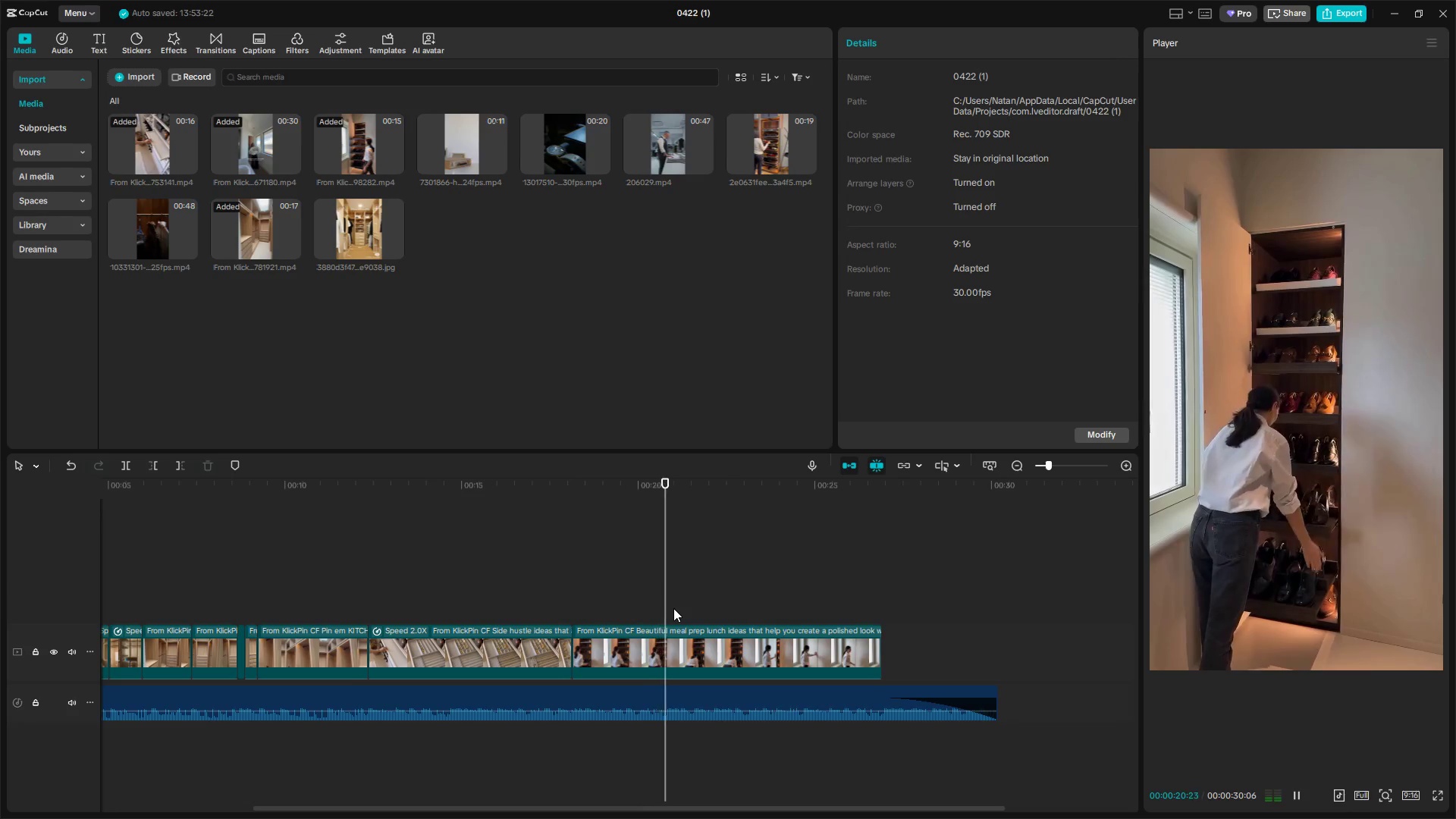 
key(W)
 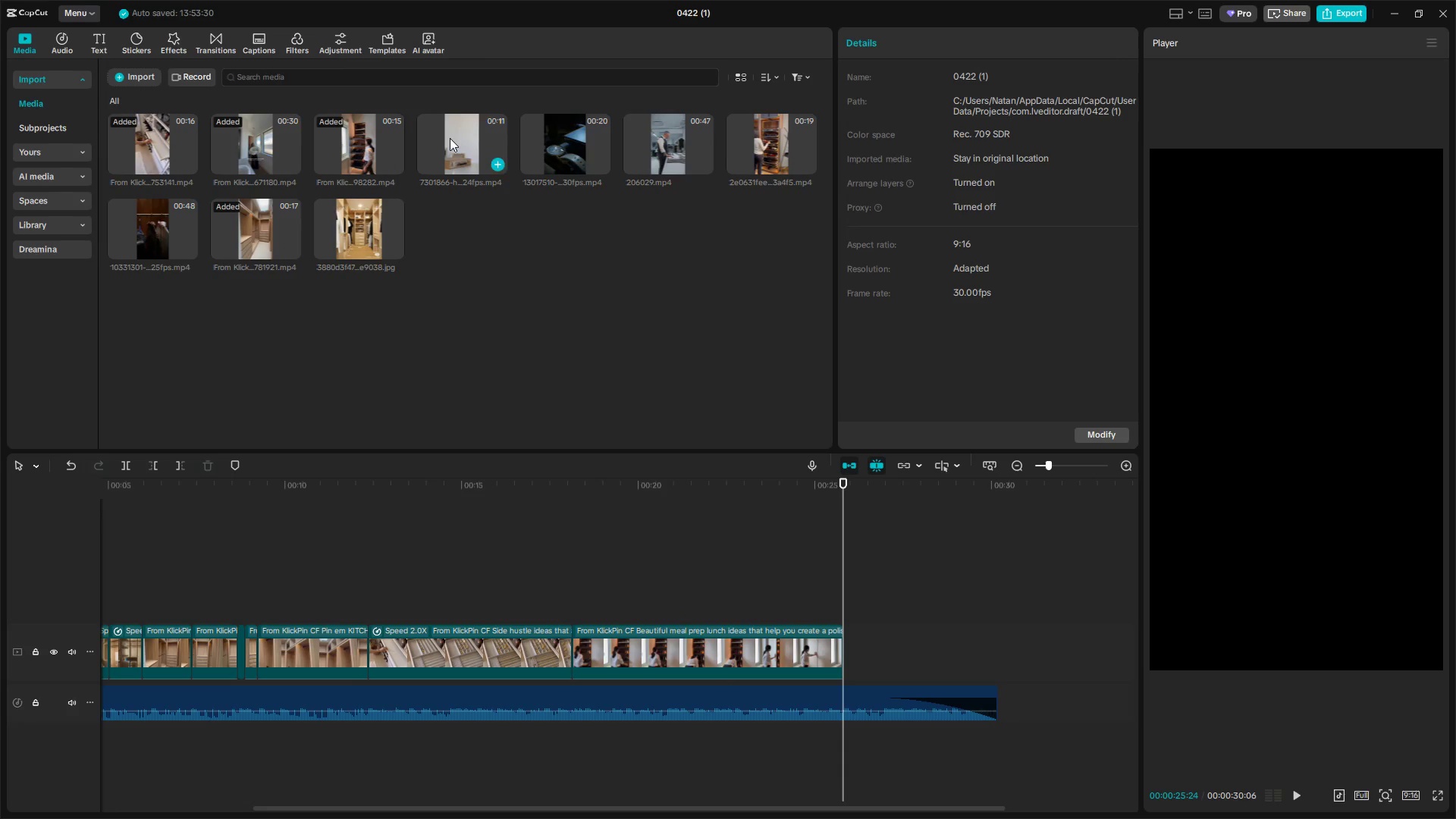 
wait(5.28)
 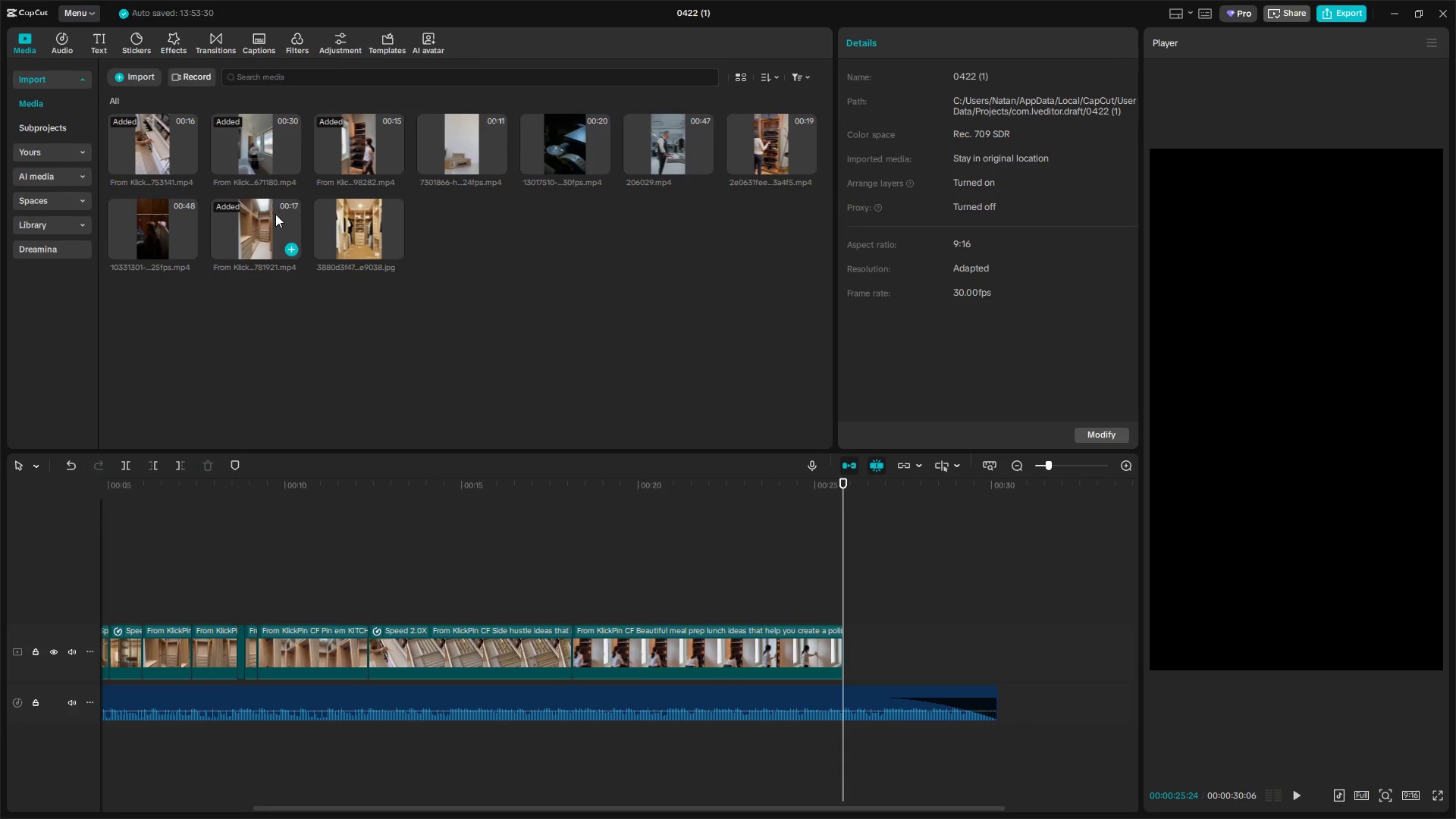 
left_click([762, 142])
 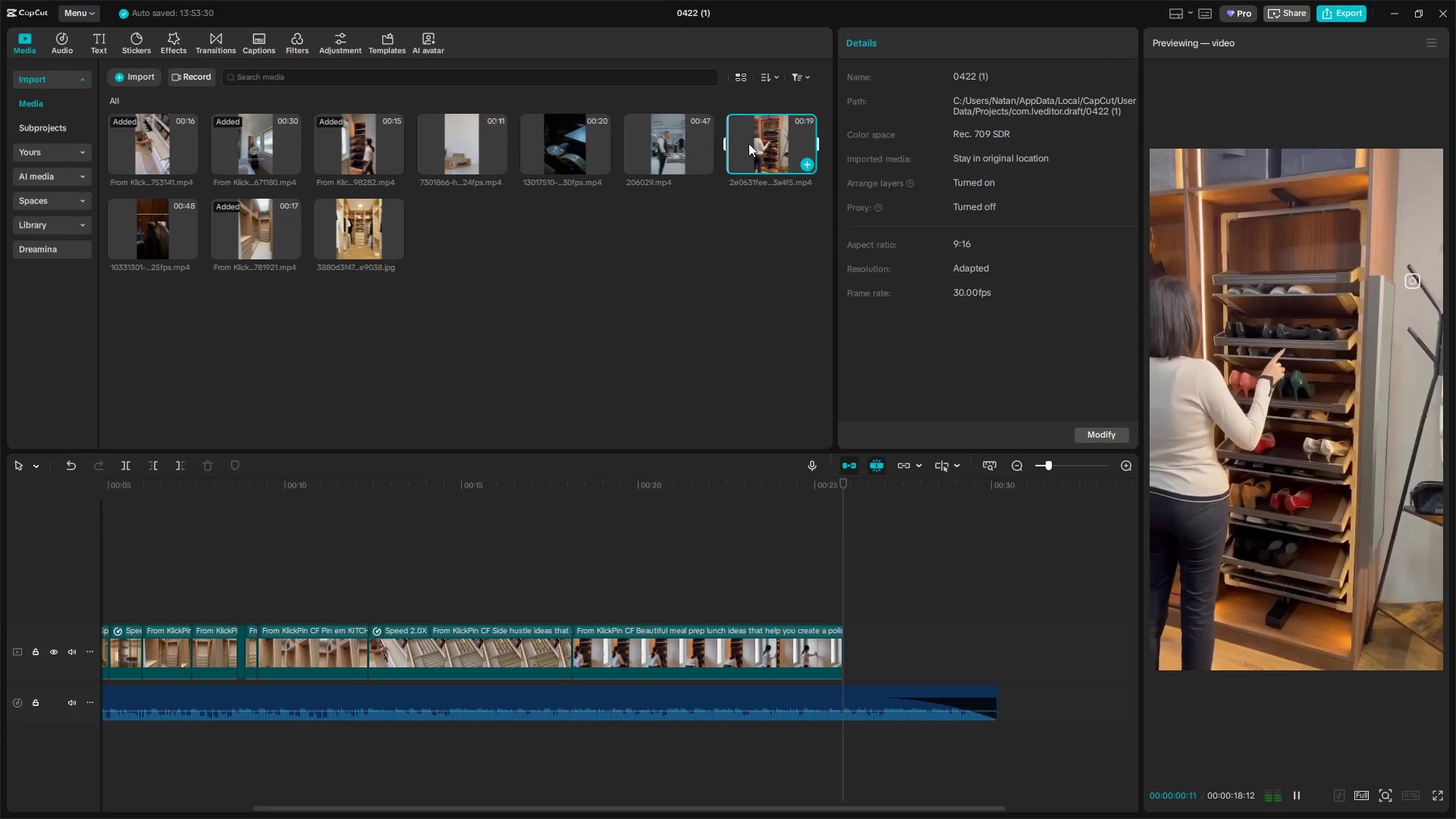 
left_click([686, 146])
 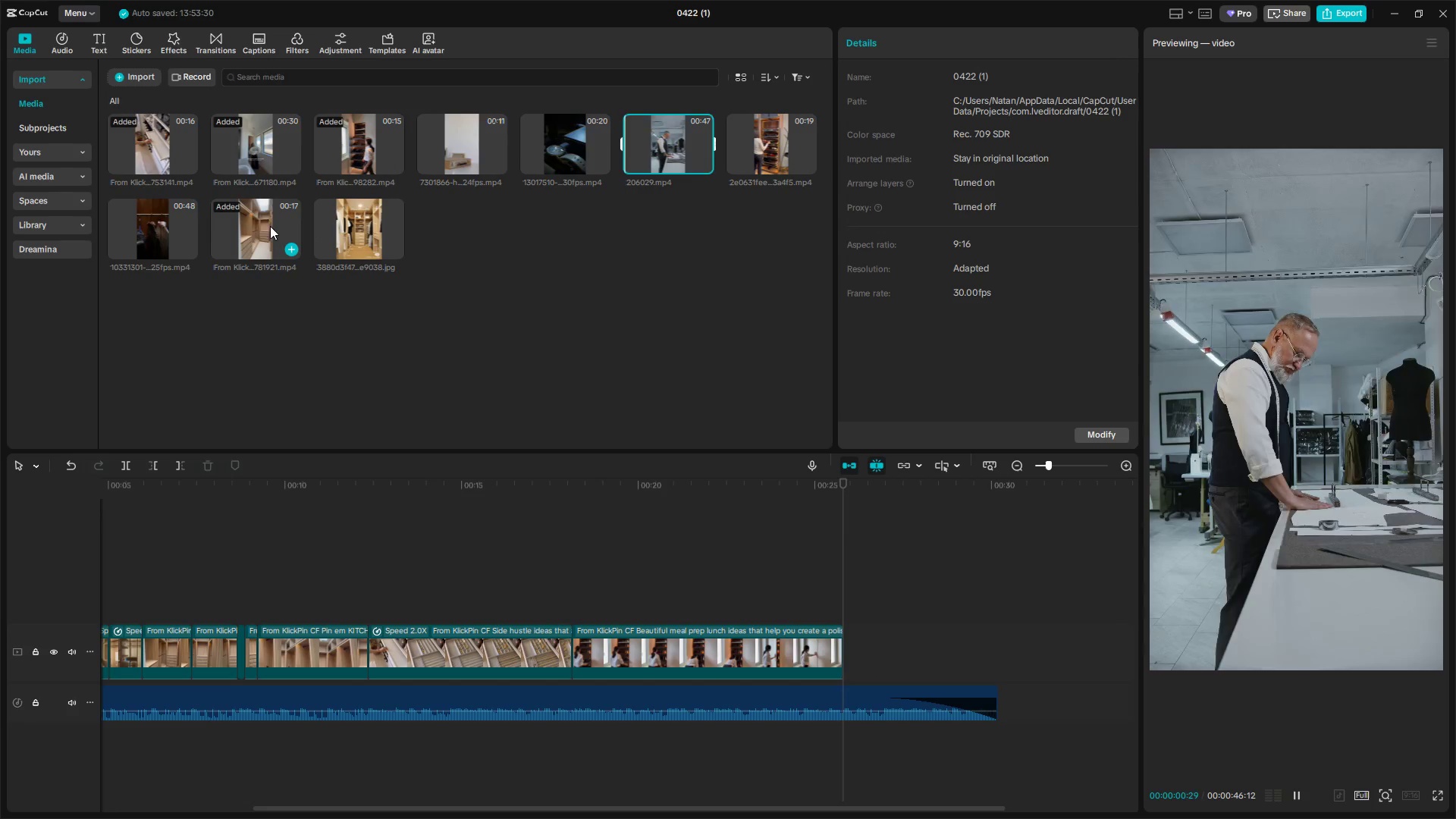 
double_click([168, 224])
 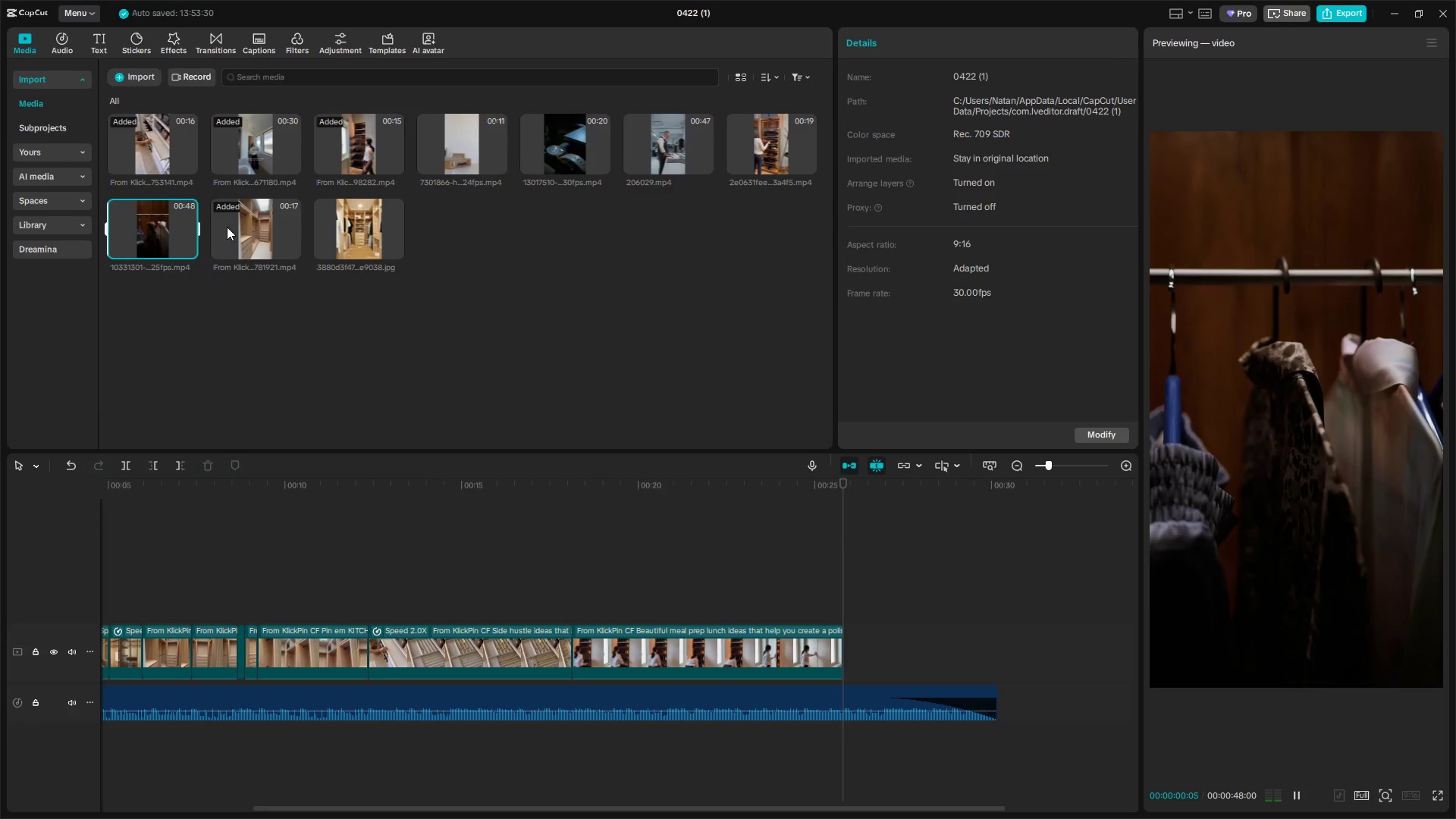 
left_click([260, 227])
 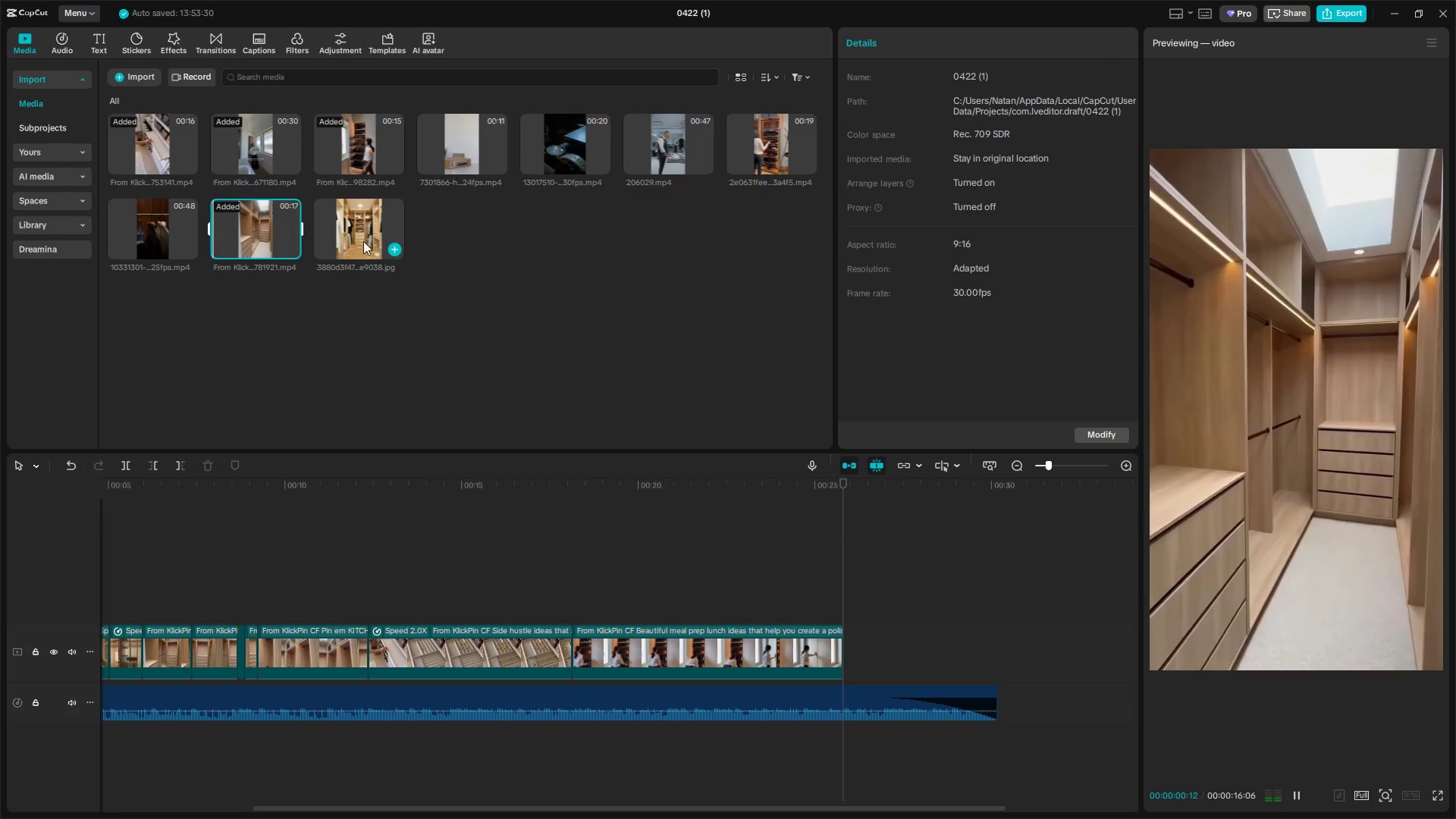 
left_click([366, 241])
 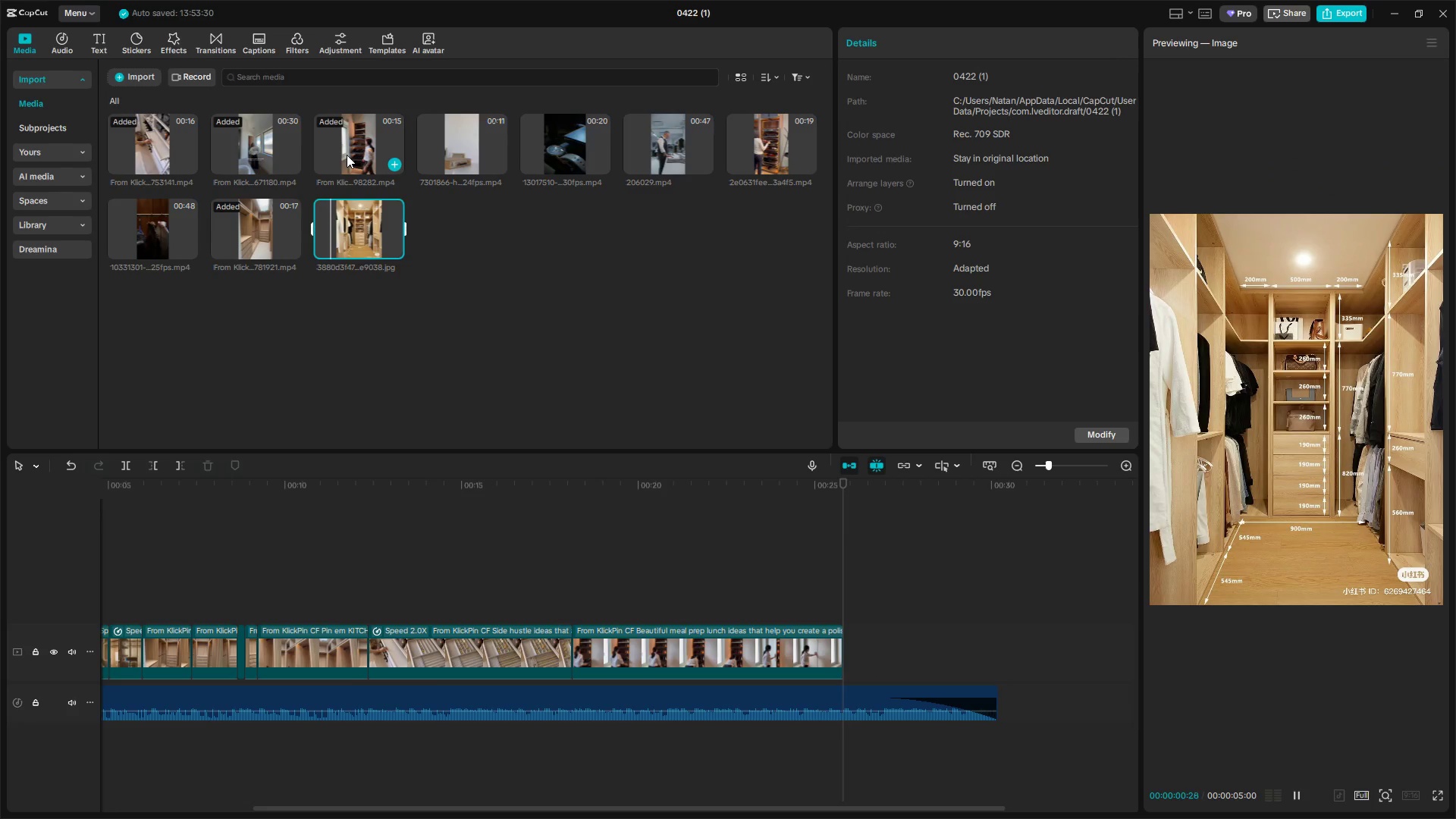 
double_click([271, 151])
 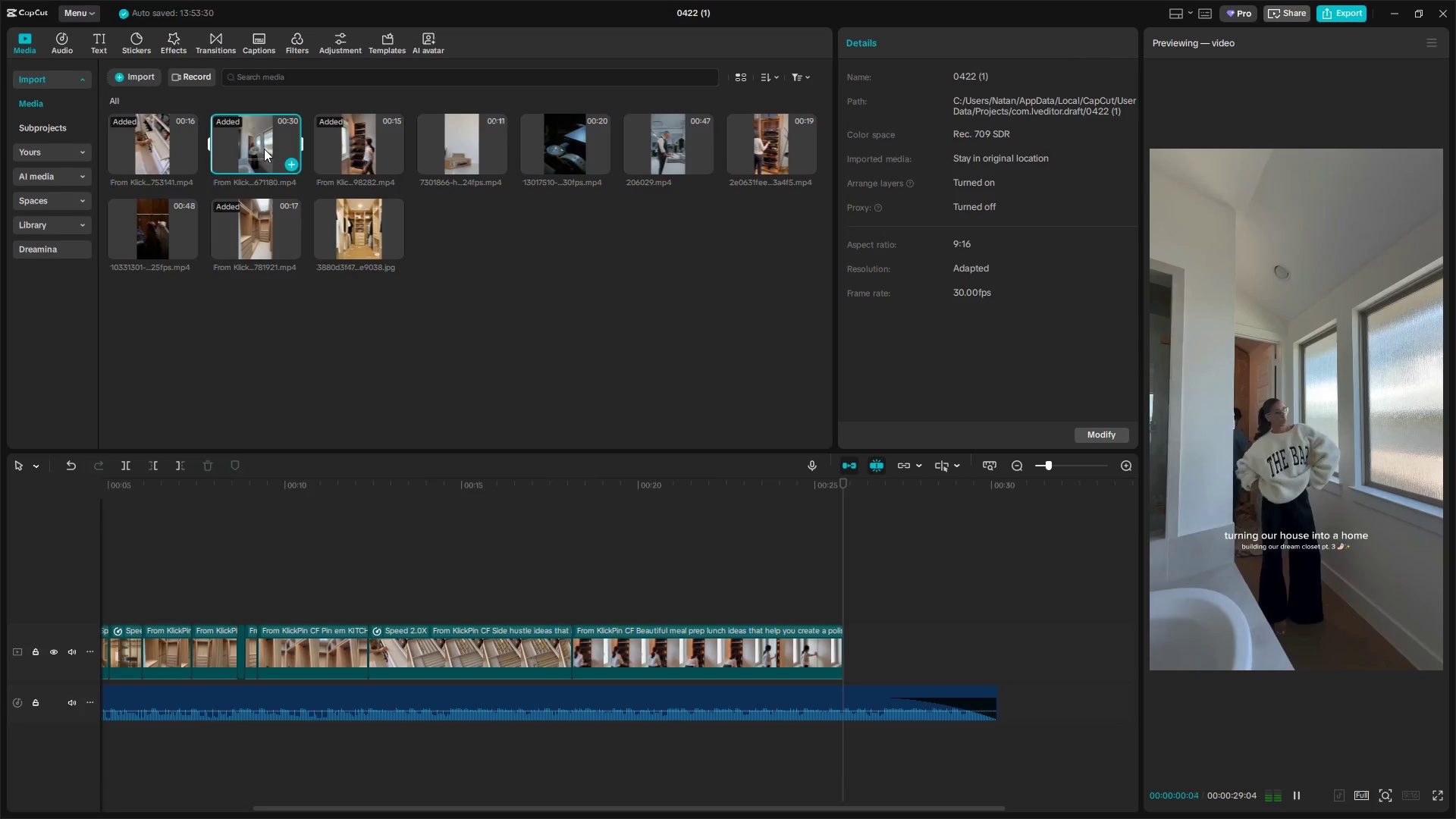 
left_click_drag(start_coordinate=[264, 149], to_coordinate=[836, 650])
 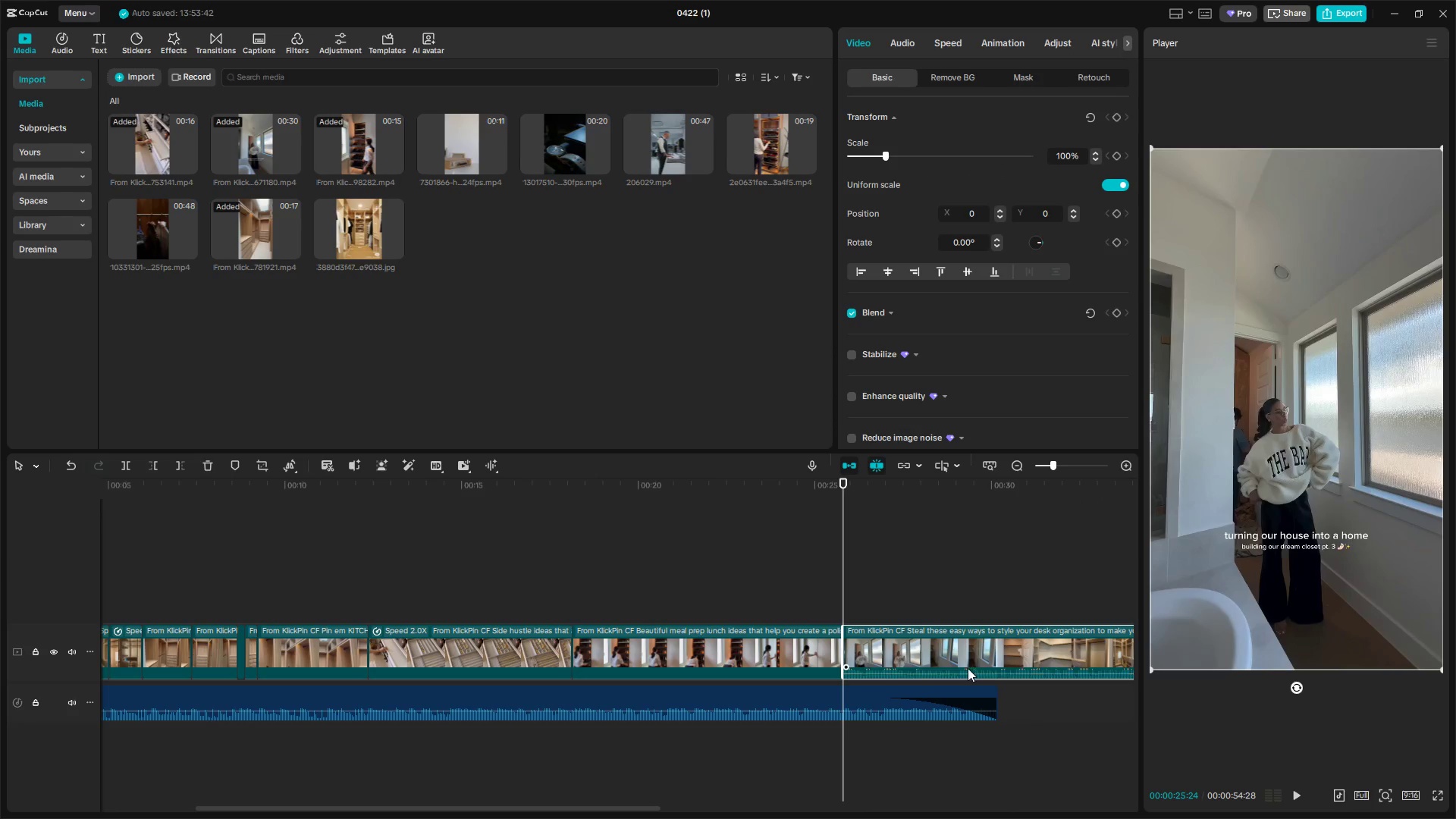 
left_click_drag(start_coordinate=[966, 674], to_coordinate=[985, 721])
 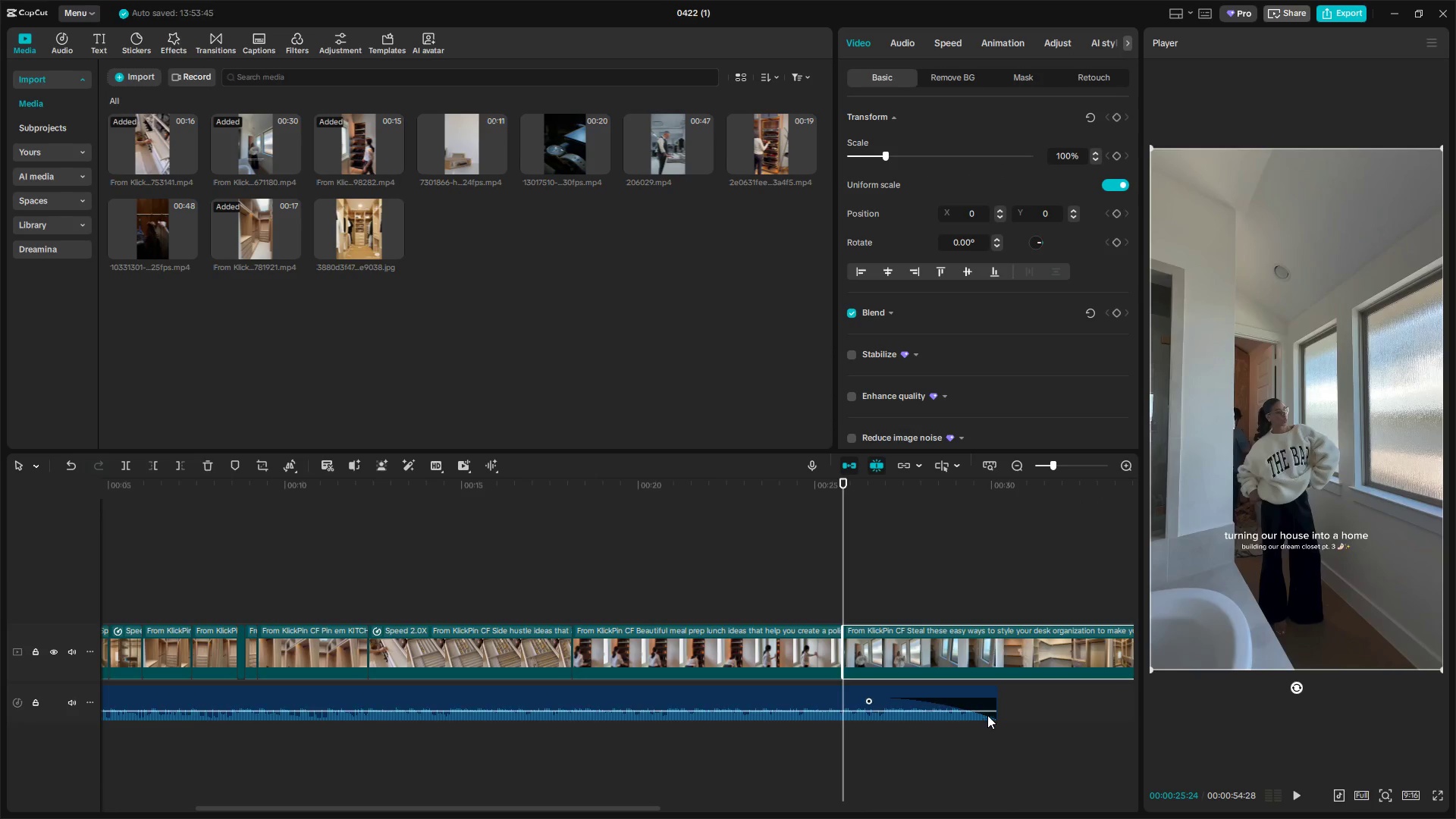 
key(Space)
 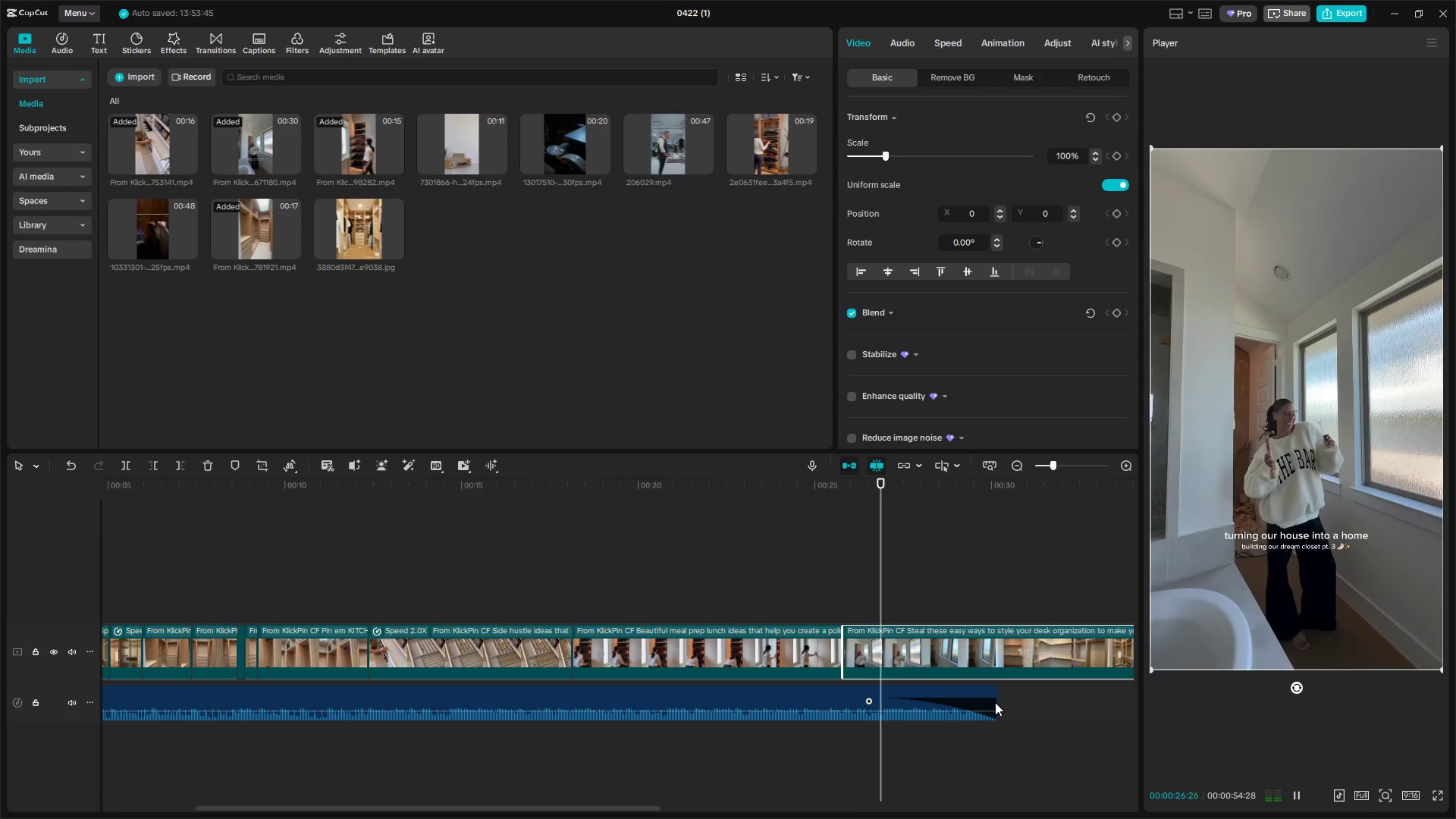 
hold_key(key=ControlLeft, duration=0.69)
scroll: coordinate [1007, 702], scroll_direction: down, amount: 8.0
 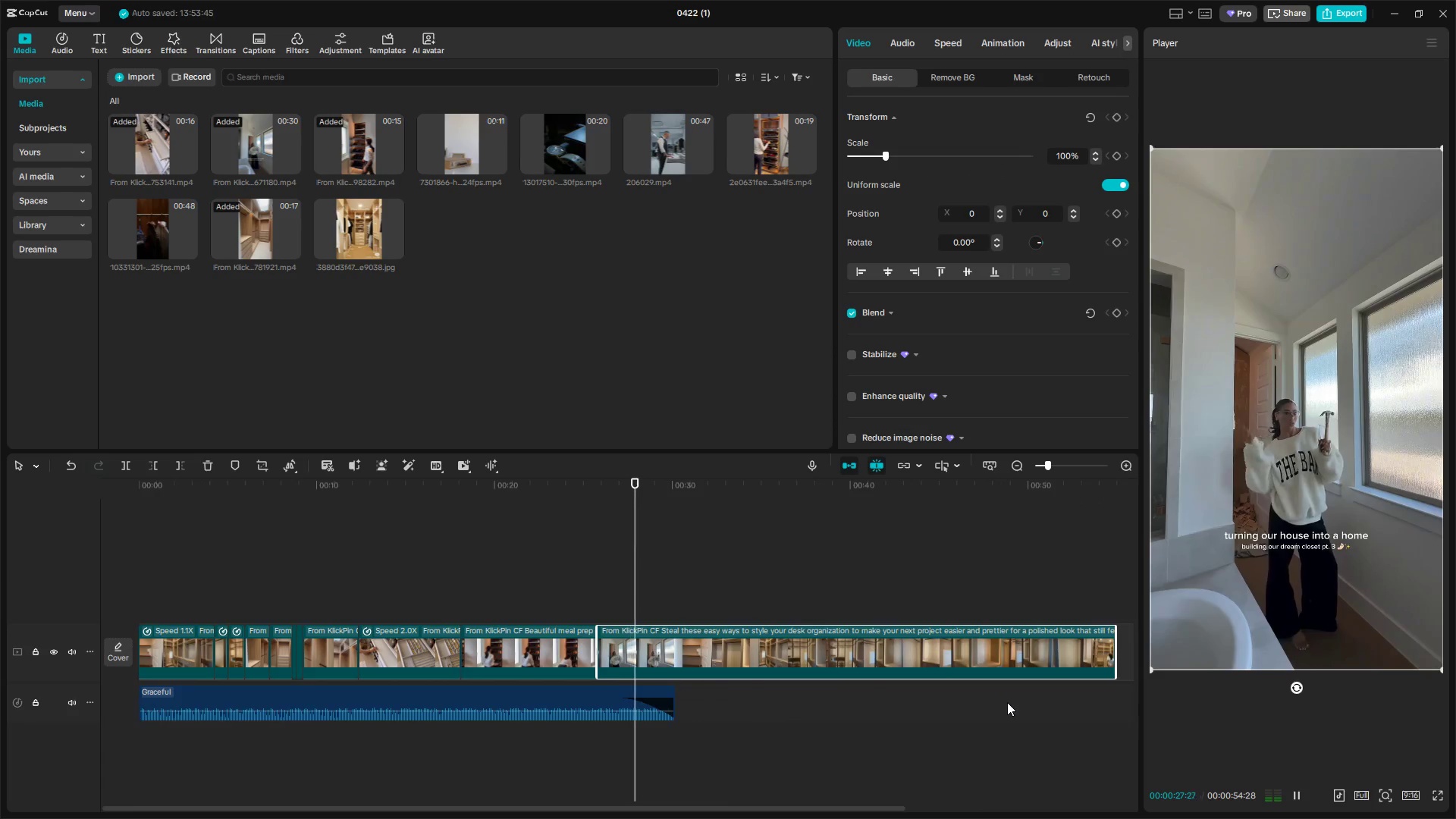 
key(Space)
 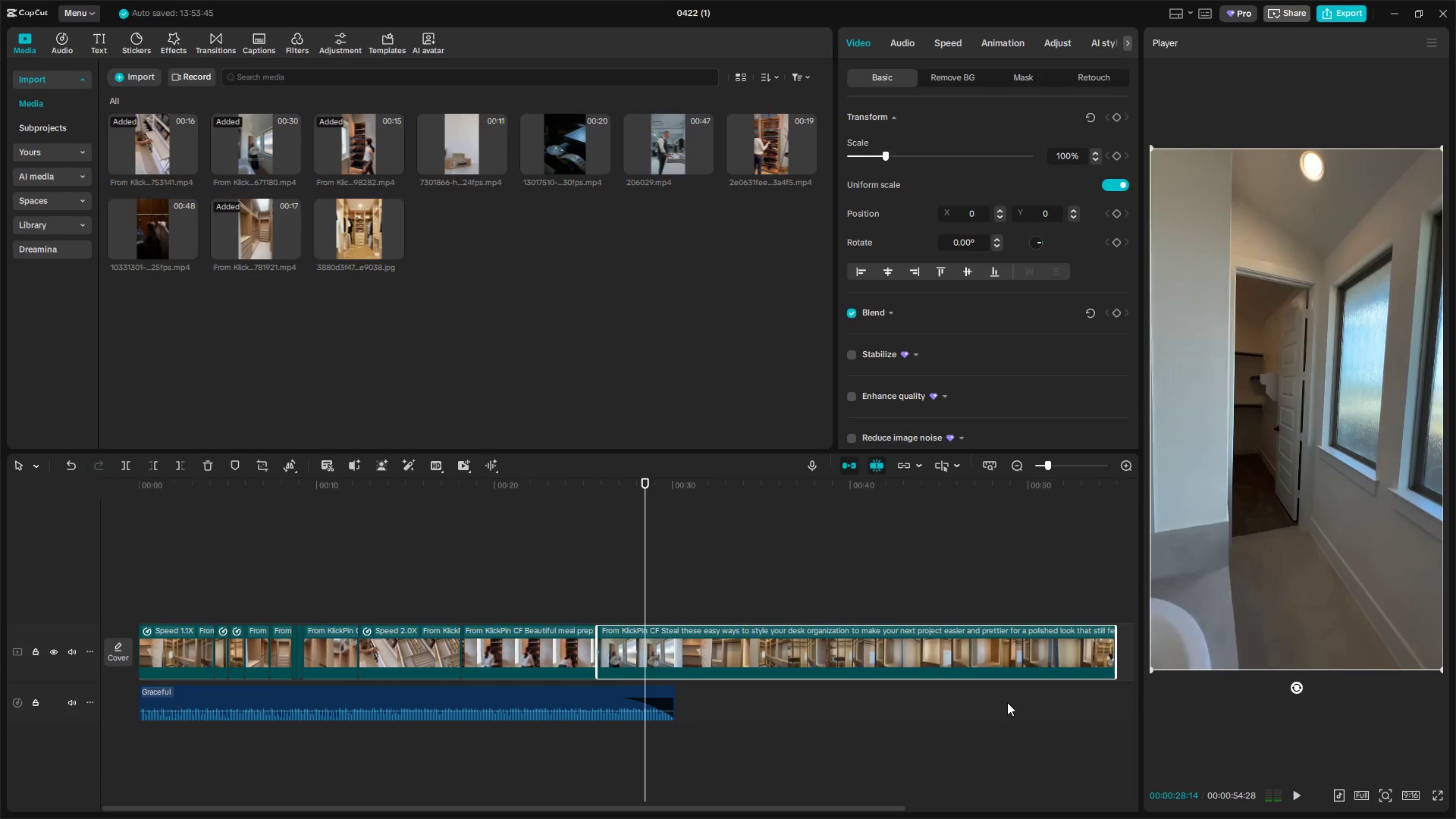 
key(Space)
 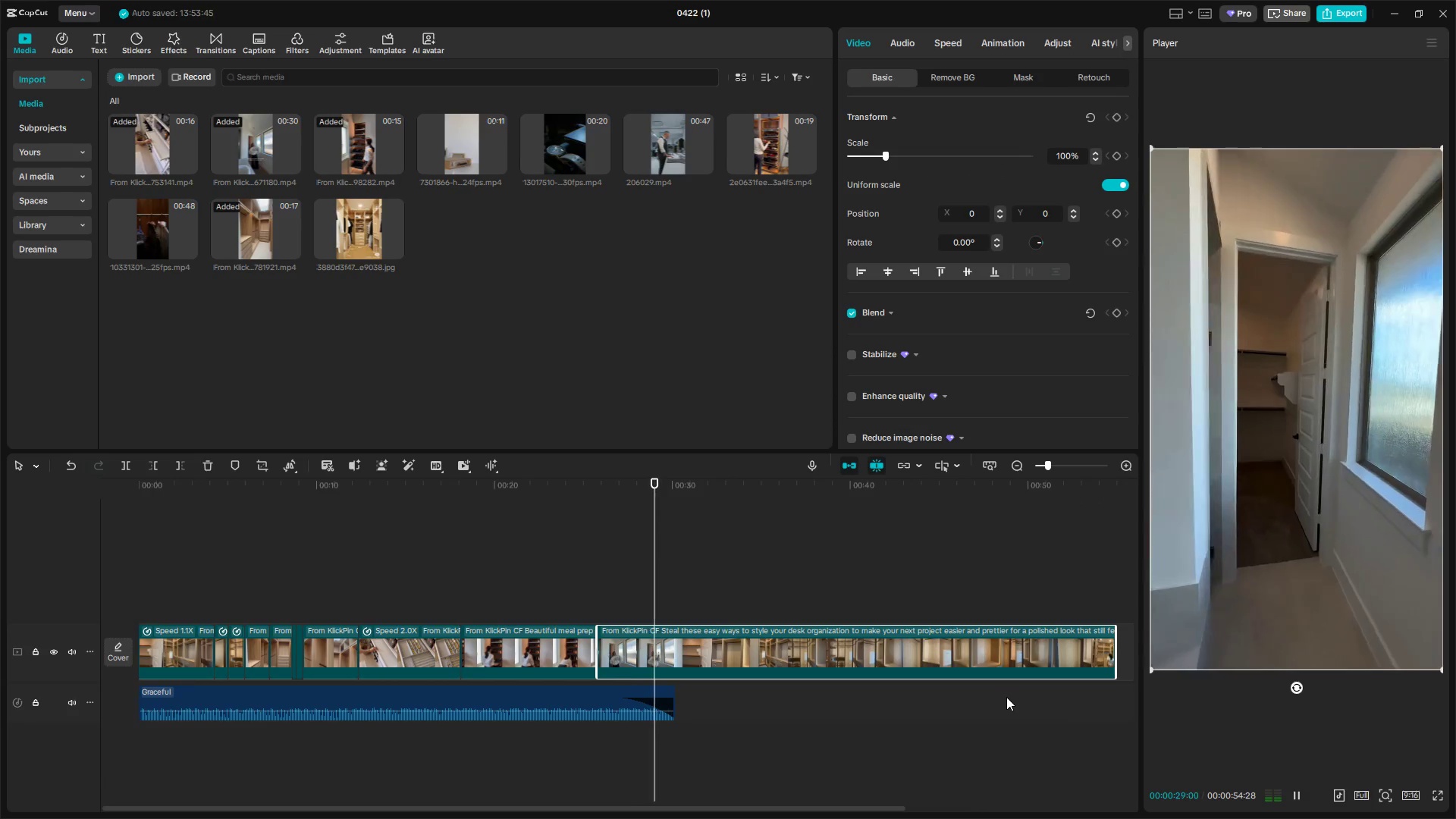 
key(Space)
 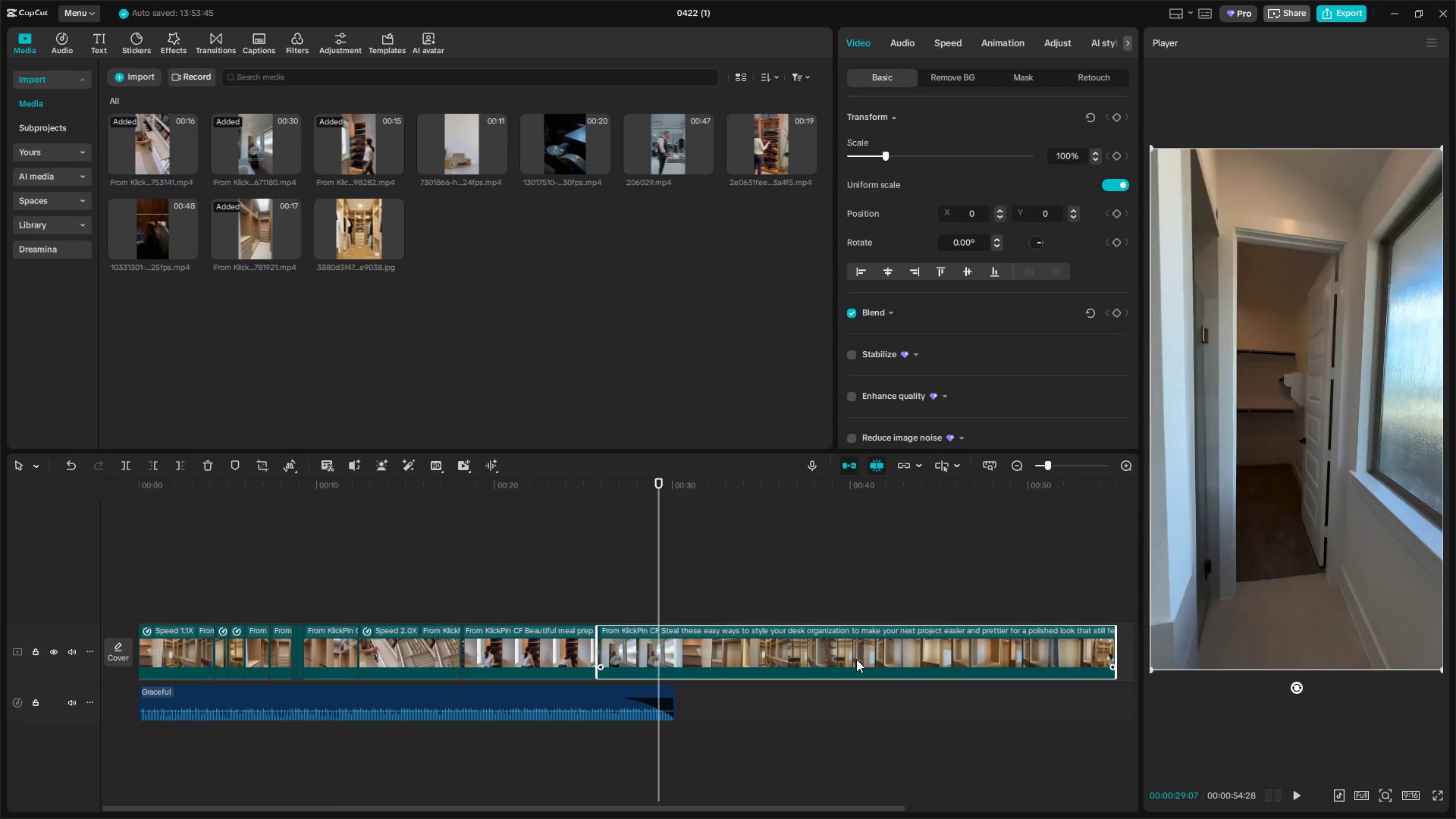 
key(Q)
 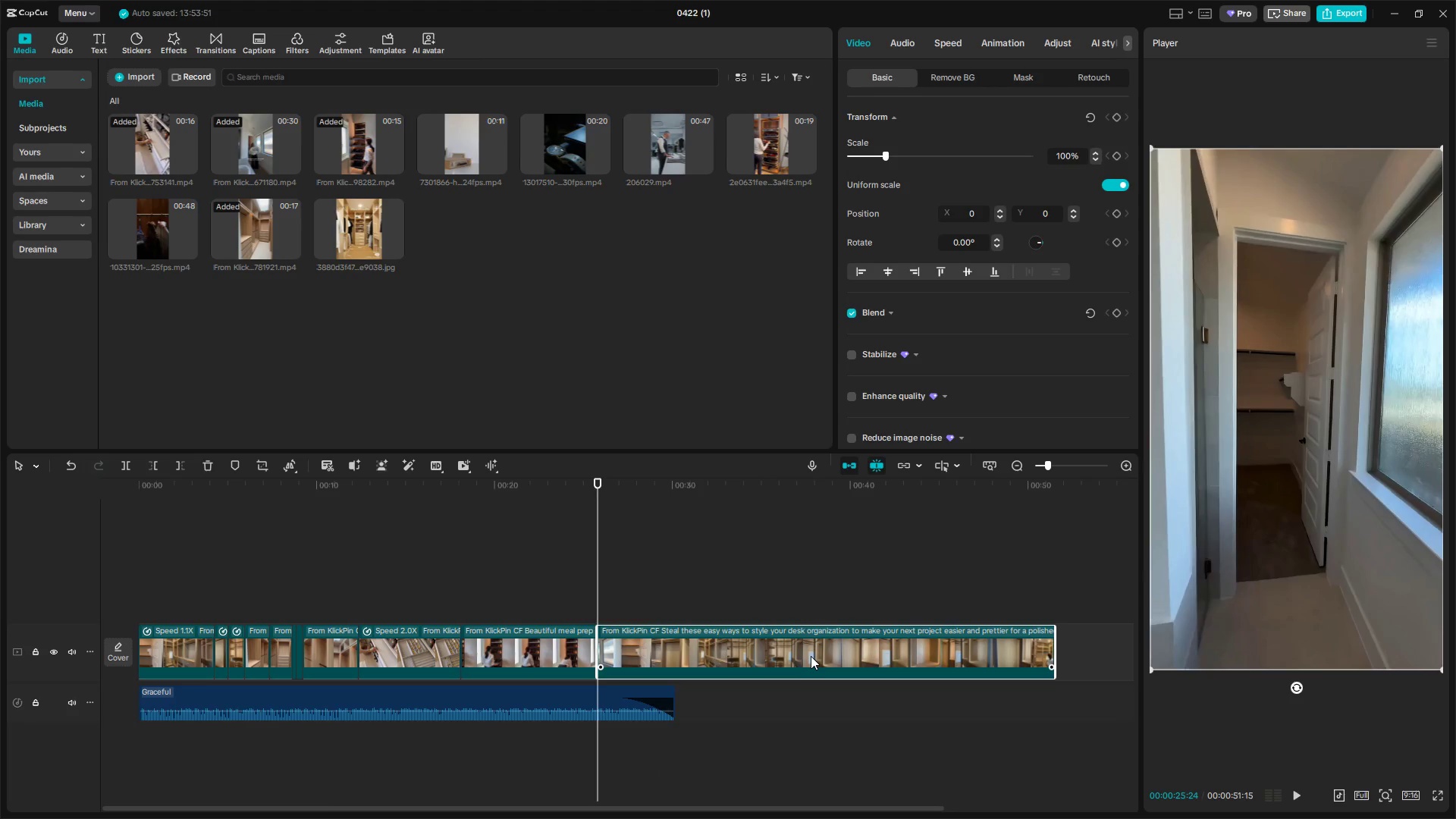 
key(Space)
 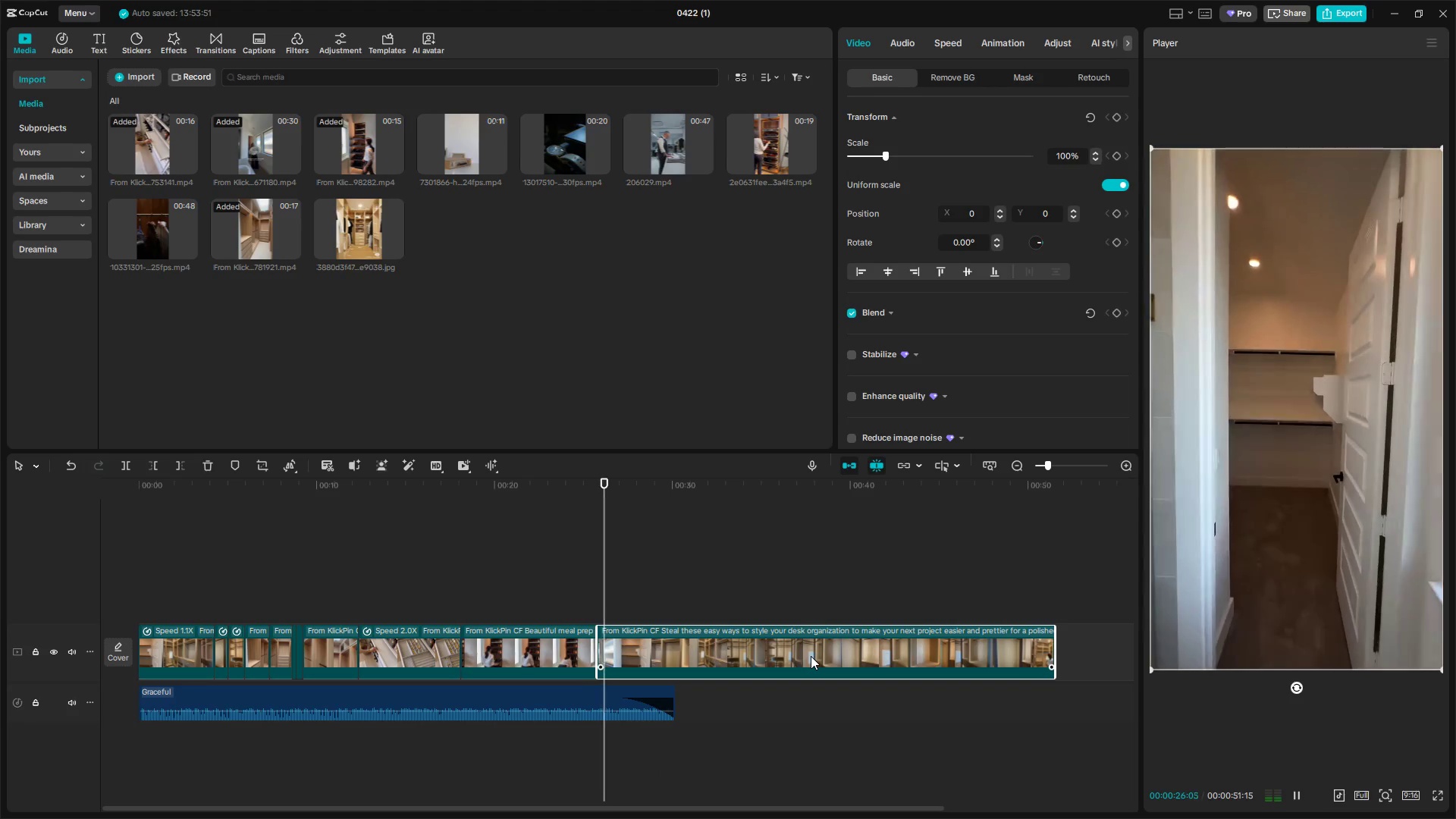 
key(Space)
 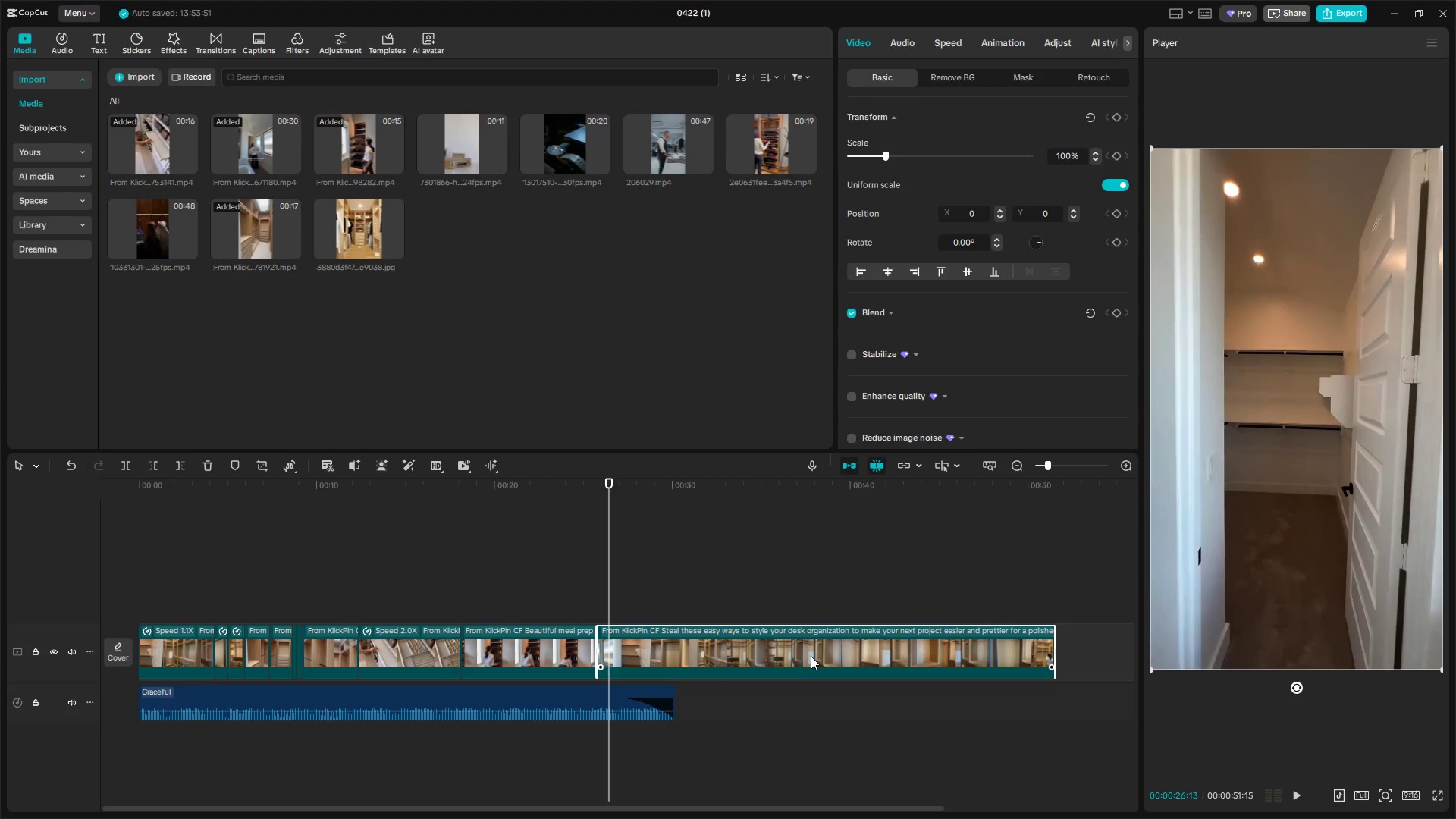 
key(Space)
 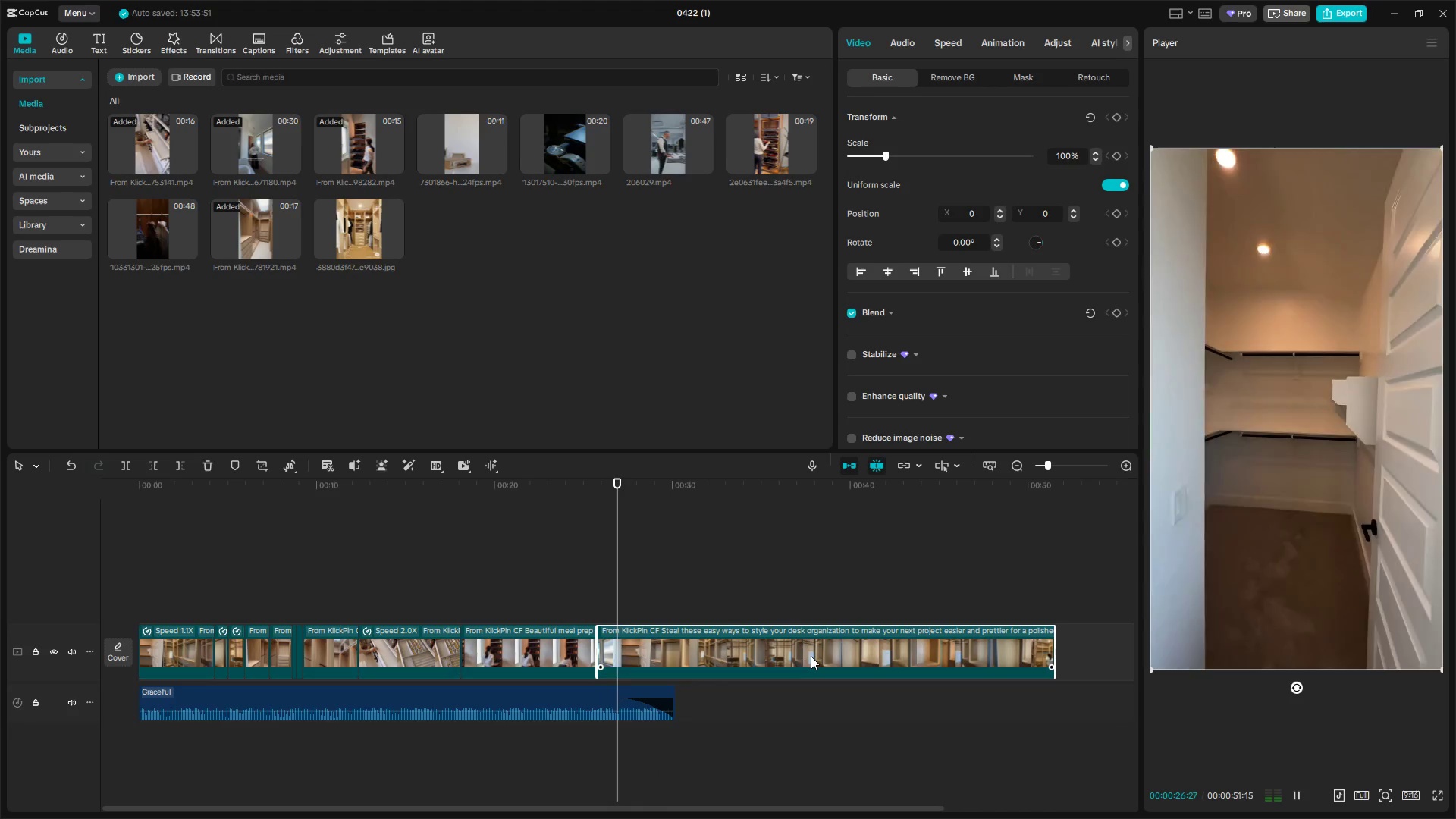 
key(Space)
 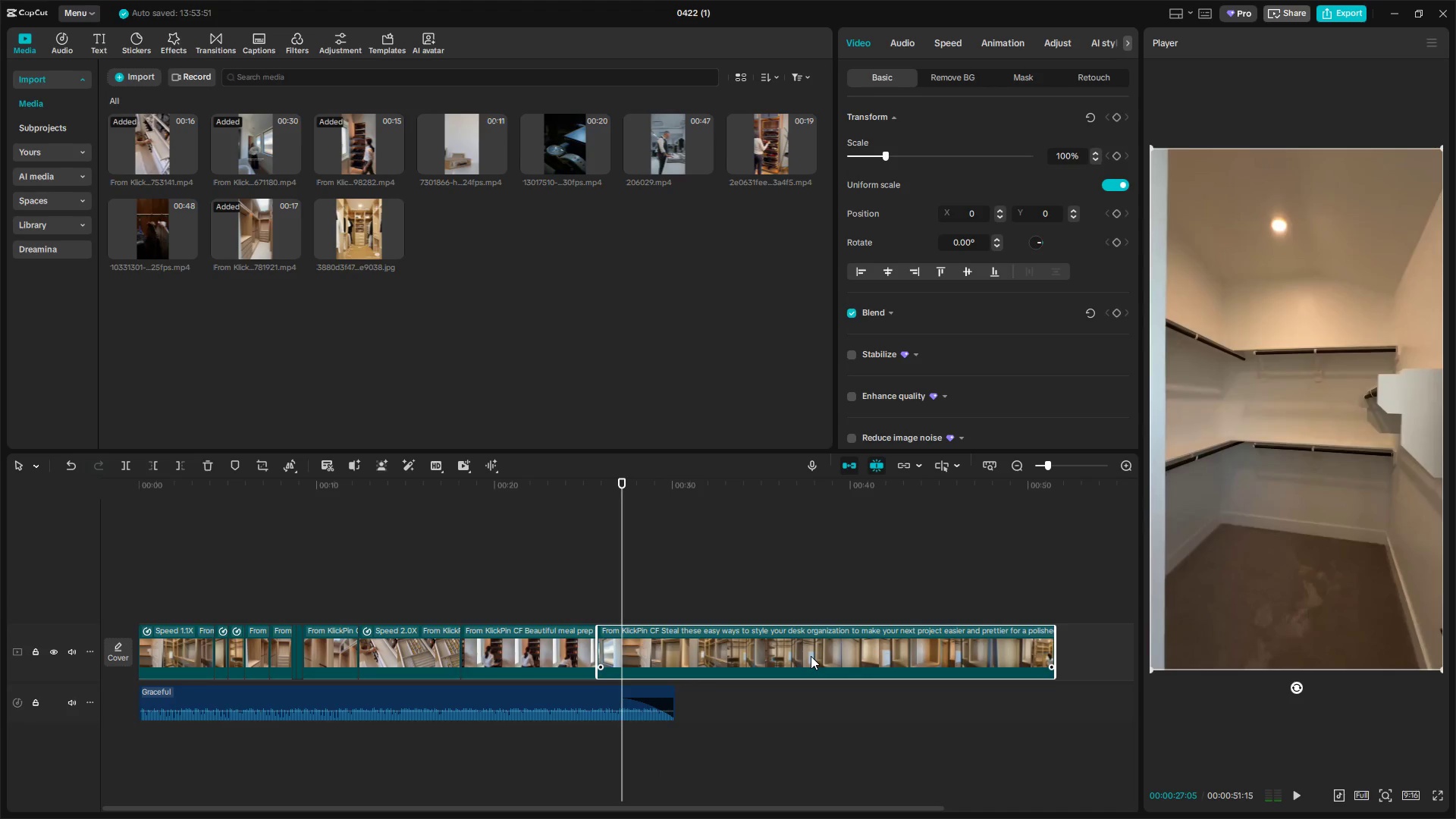 
key(Space)
 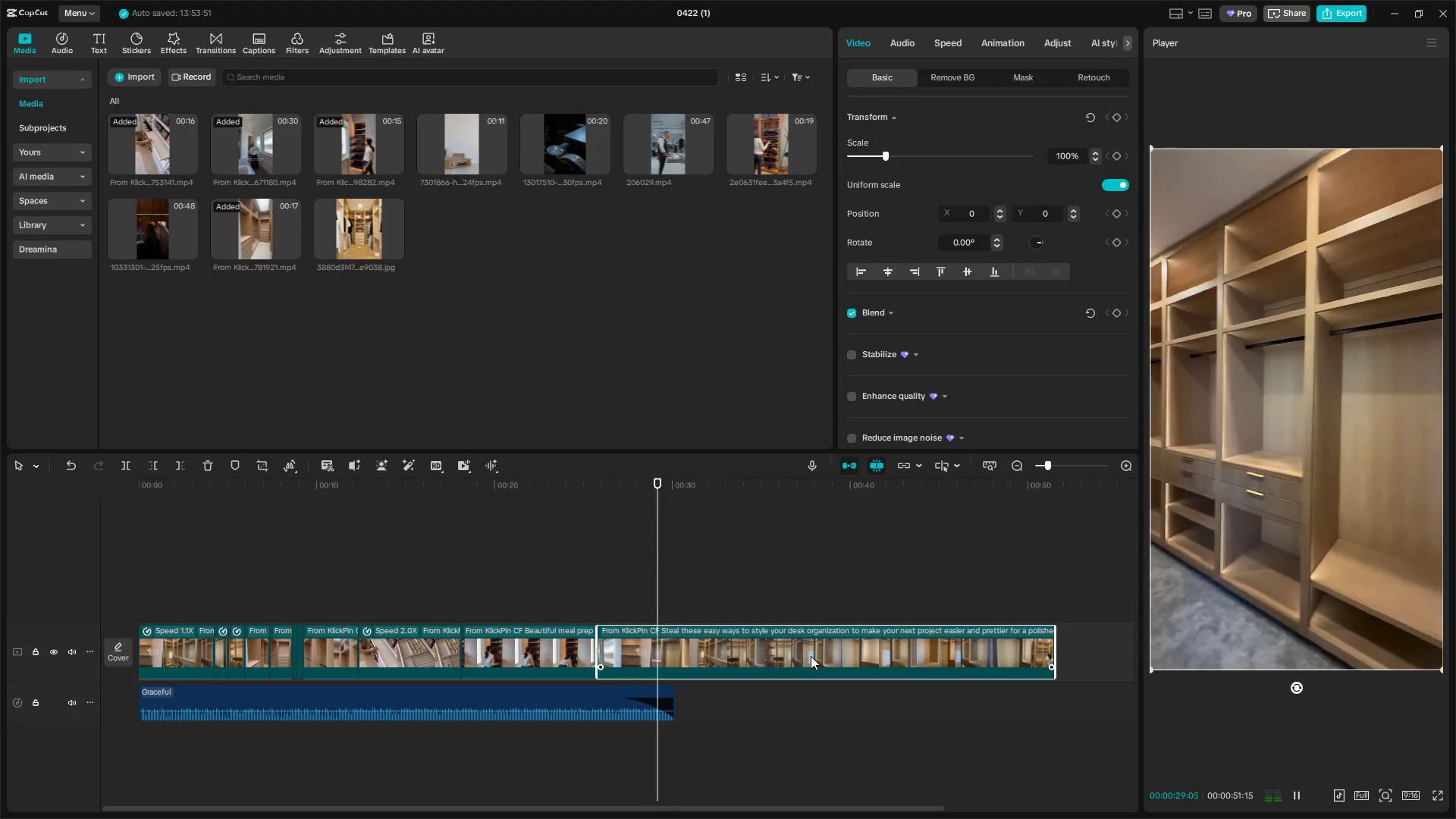 
key(Space)
 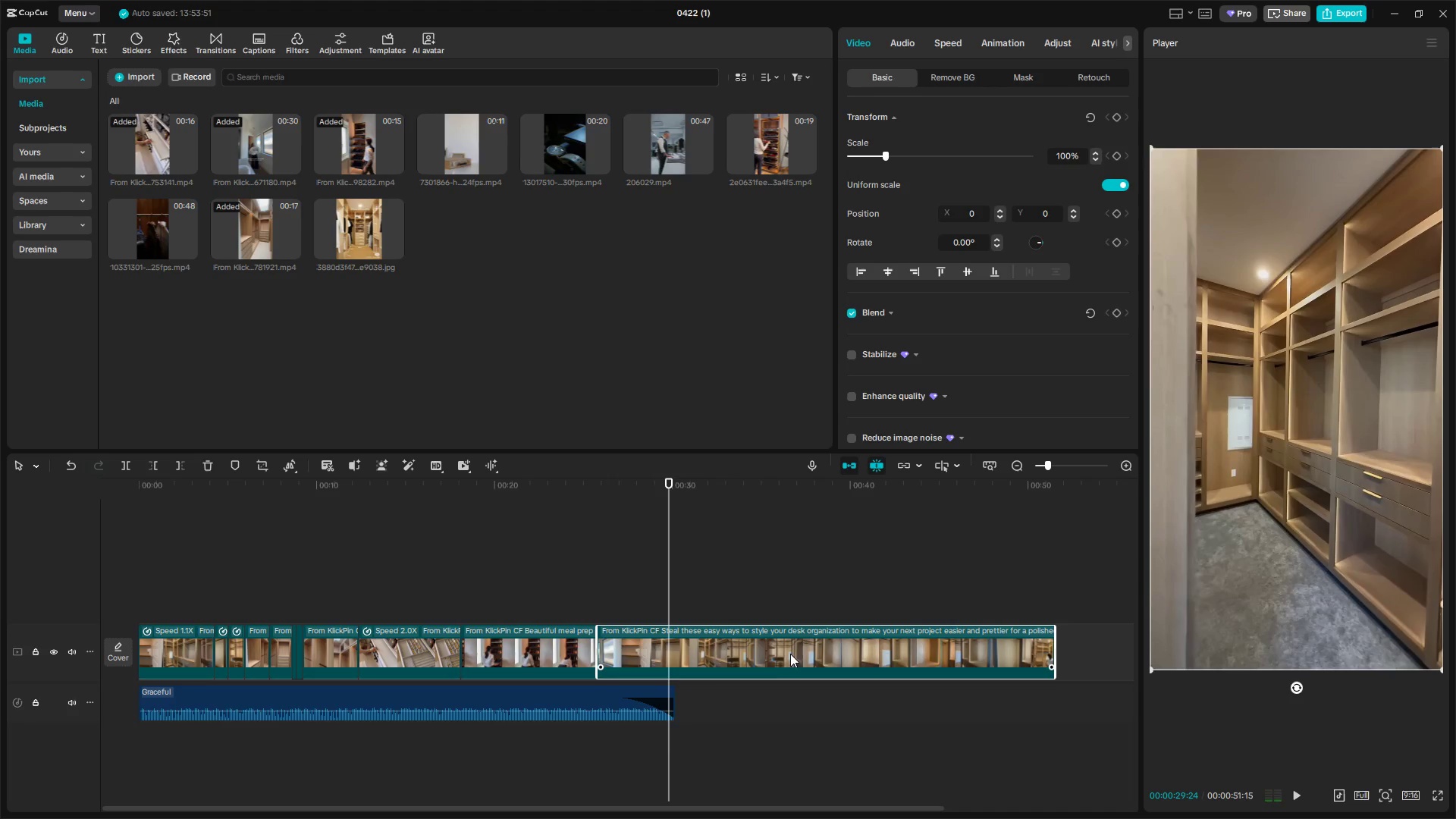 
left_click([785, 652])
 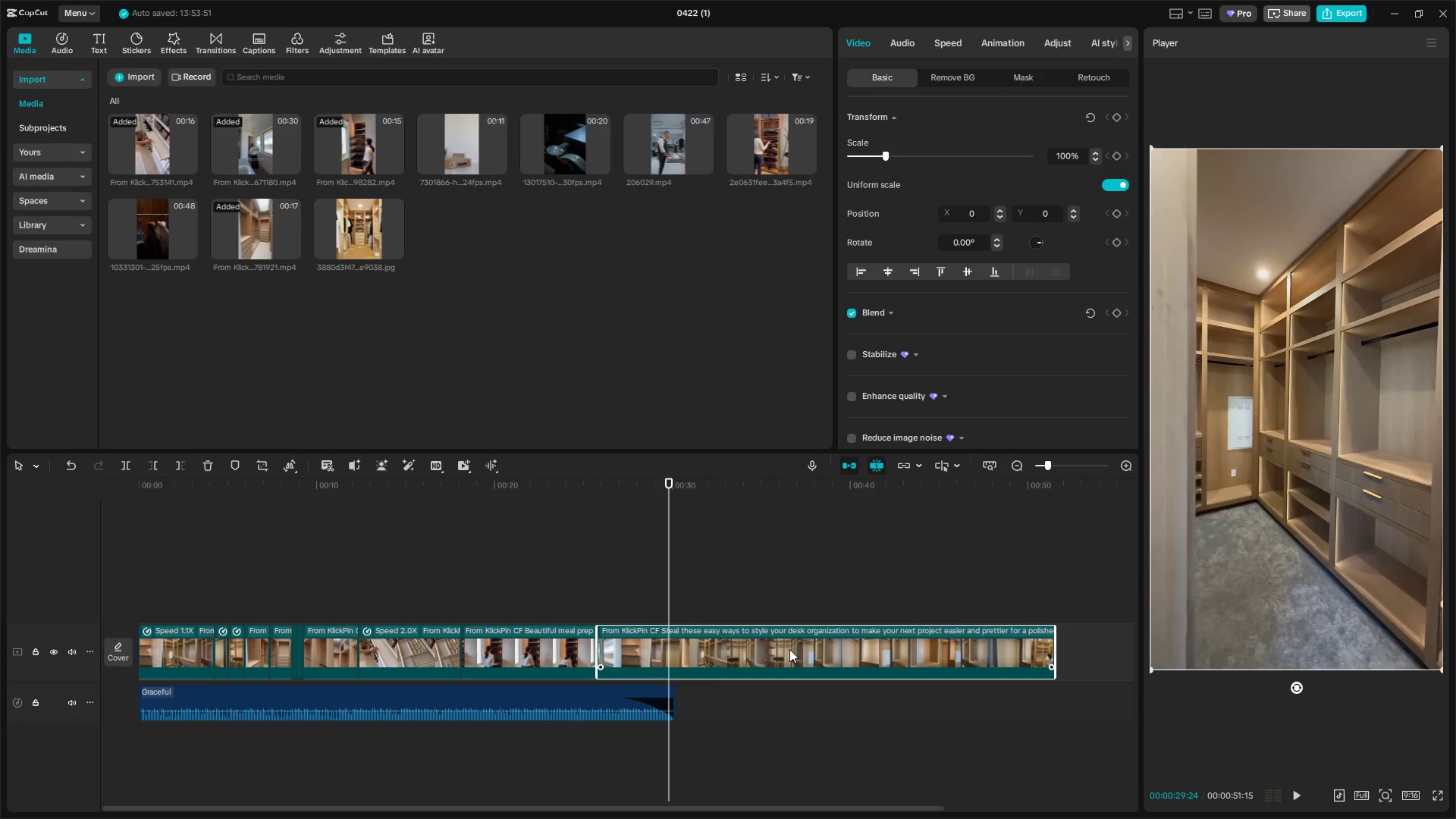 
key(Backspace)
 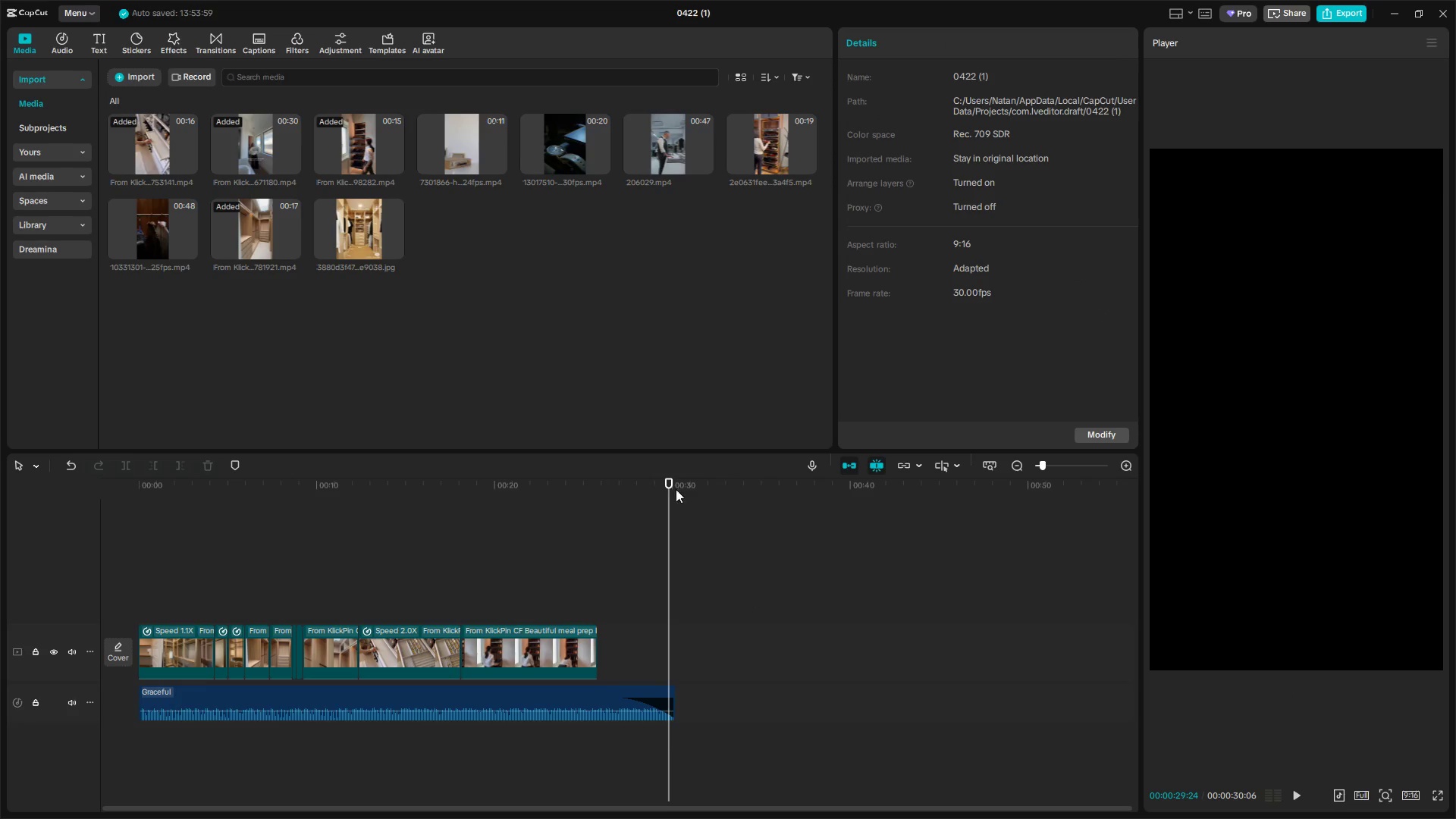 
key(Alt+Tab)
 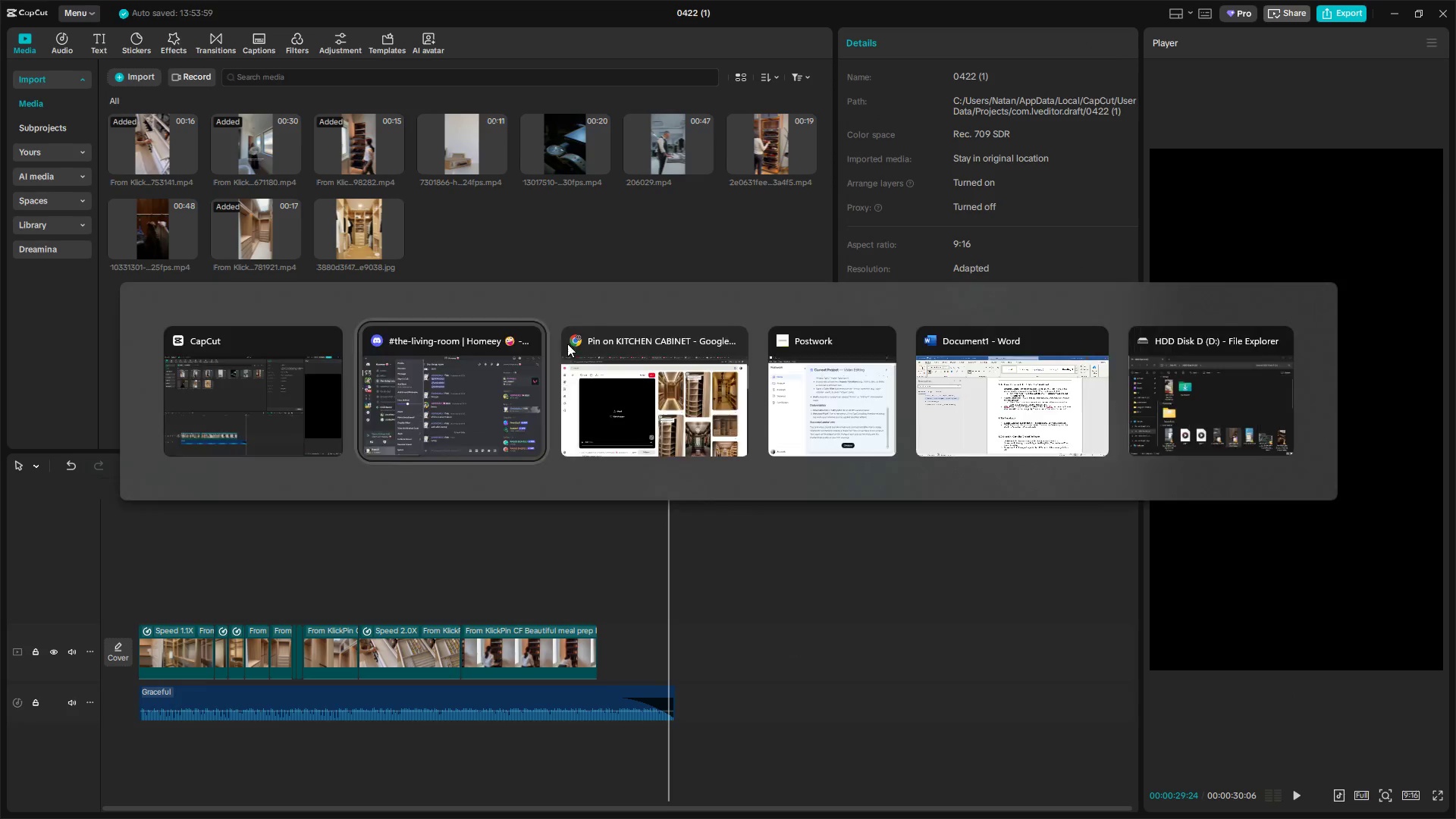 
key(Alt+Tab)
 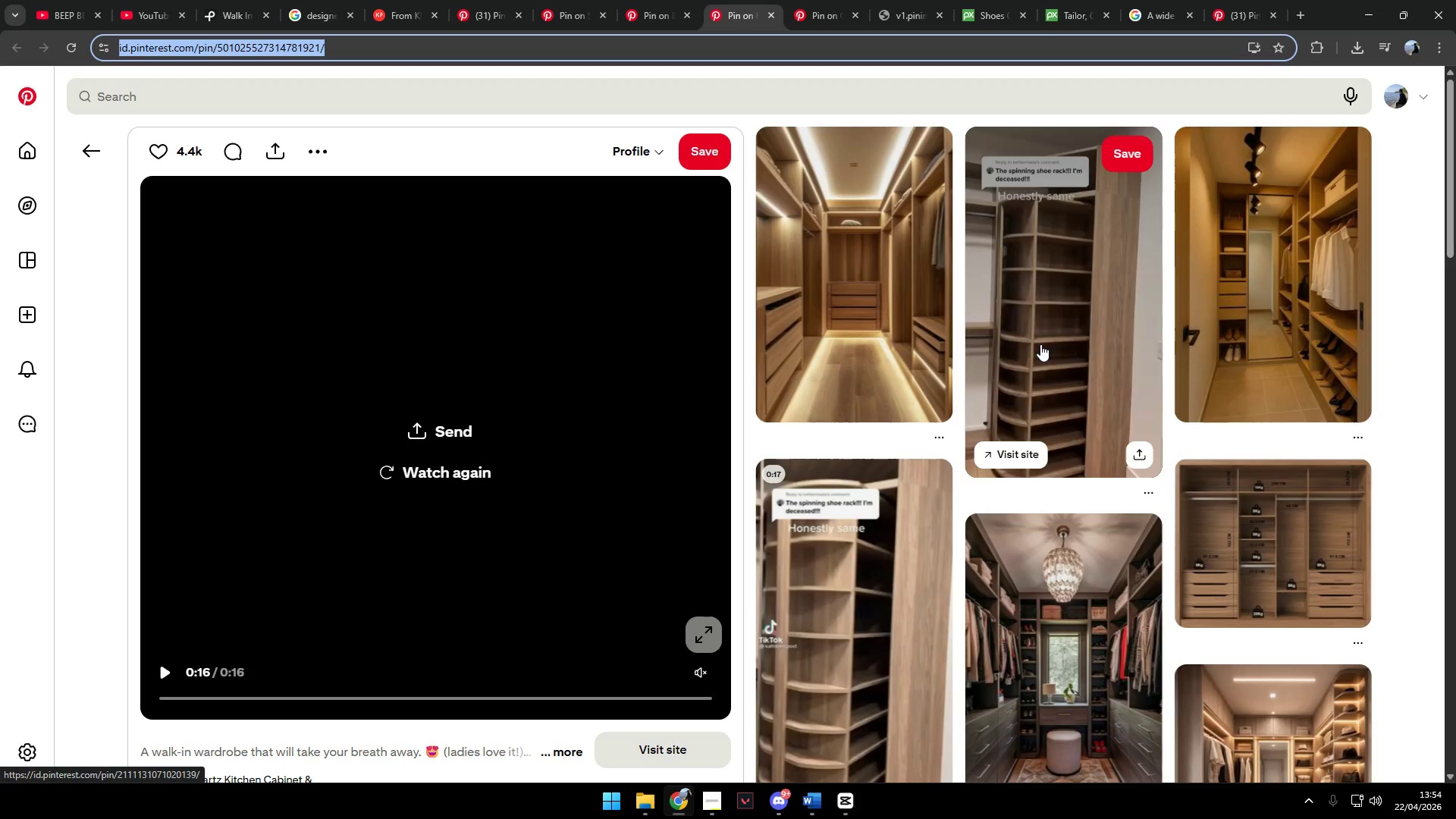 
scroll: coordinate [595, 368], scroll_direction: down, amount: 19.0
 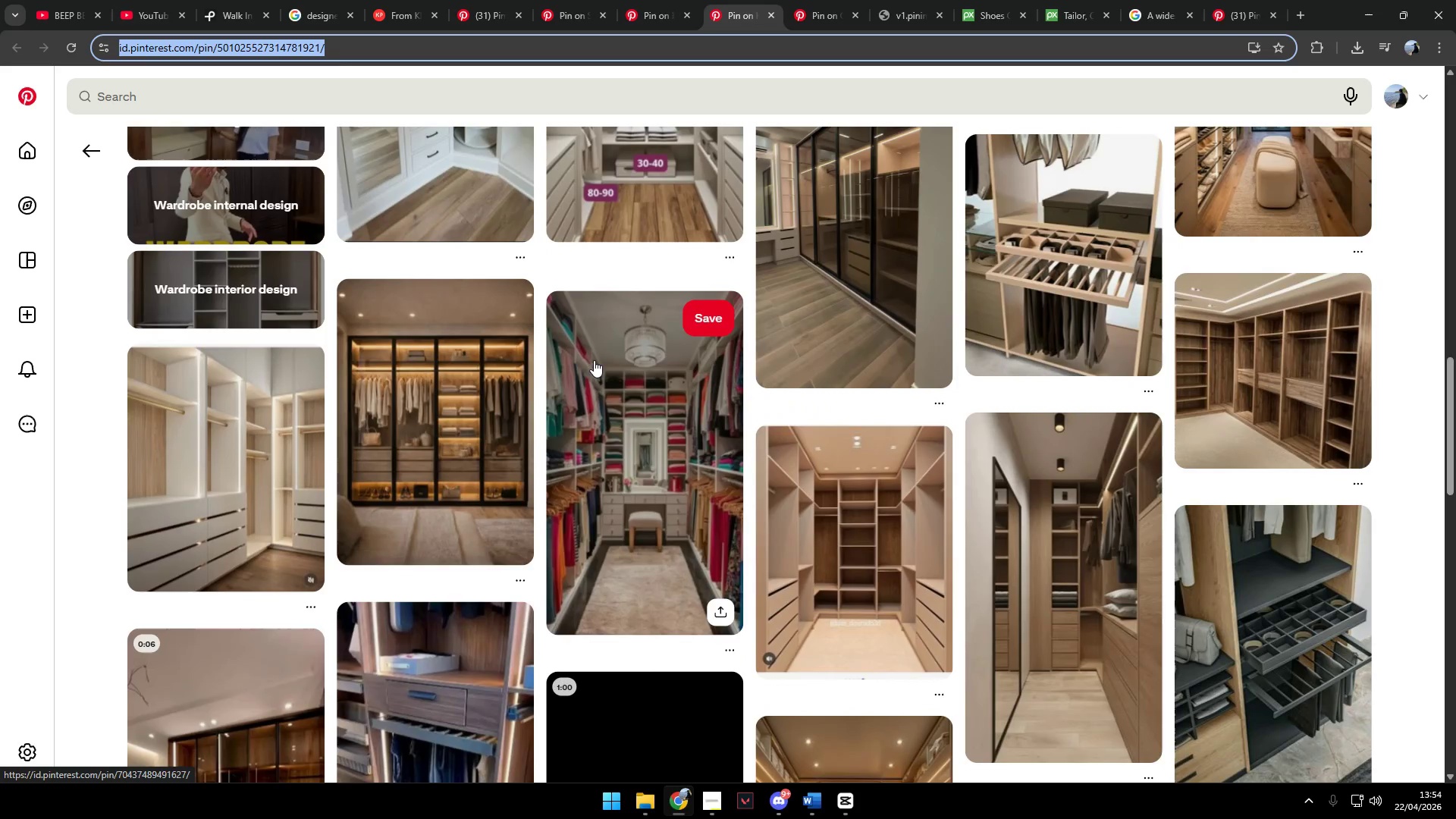 
key(Alt+AltLeft)
 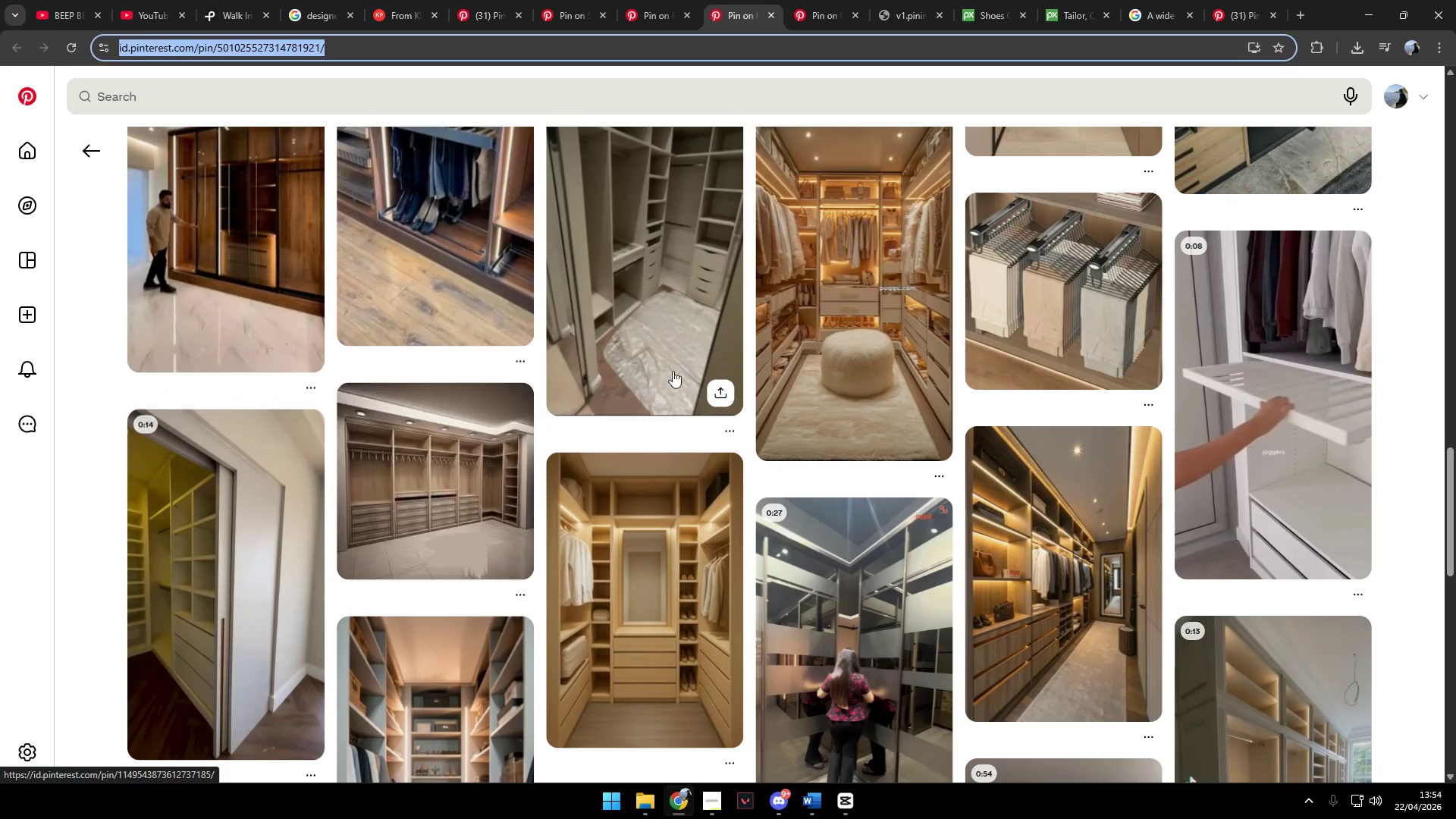 
key(Alt+Tab)
 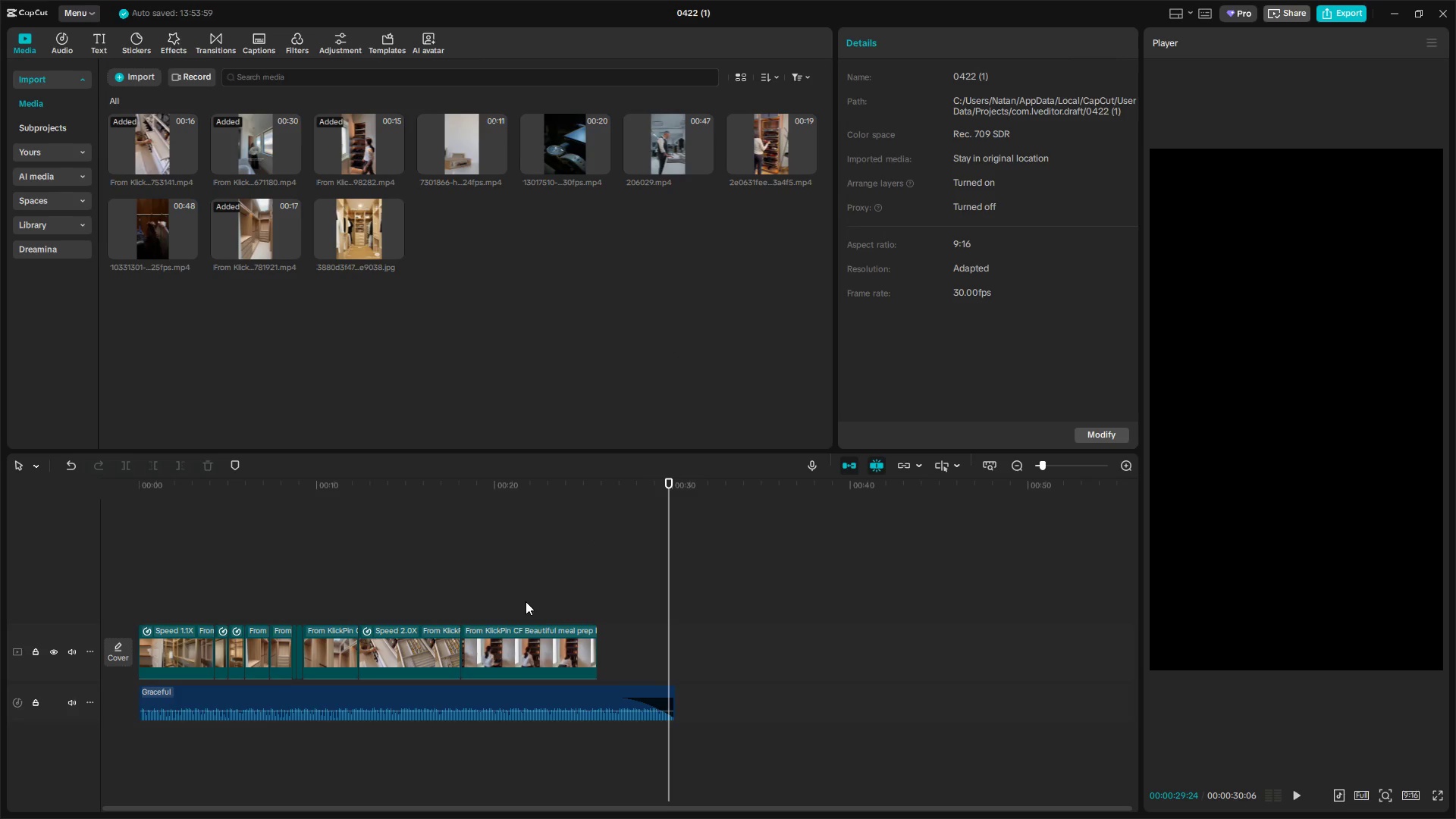 
scroll: coordinate [589, 350], scroll_direction: down, amount: 8.0
 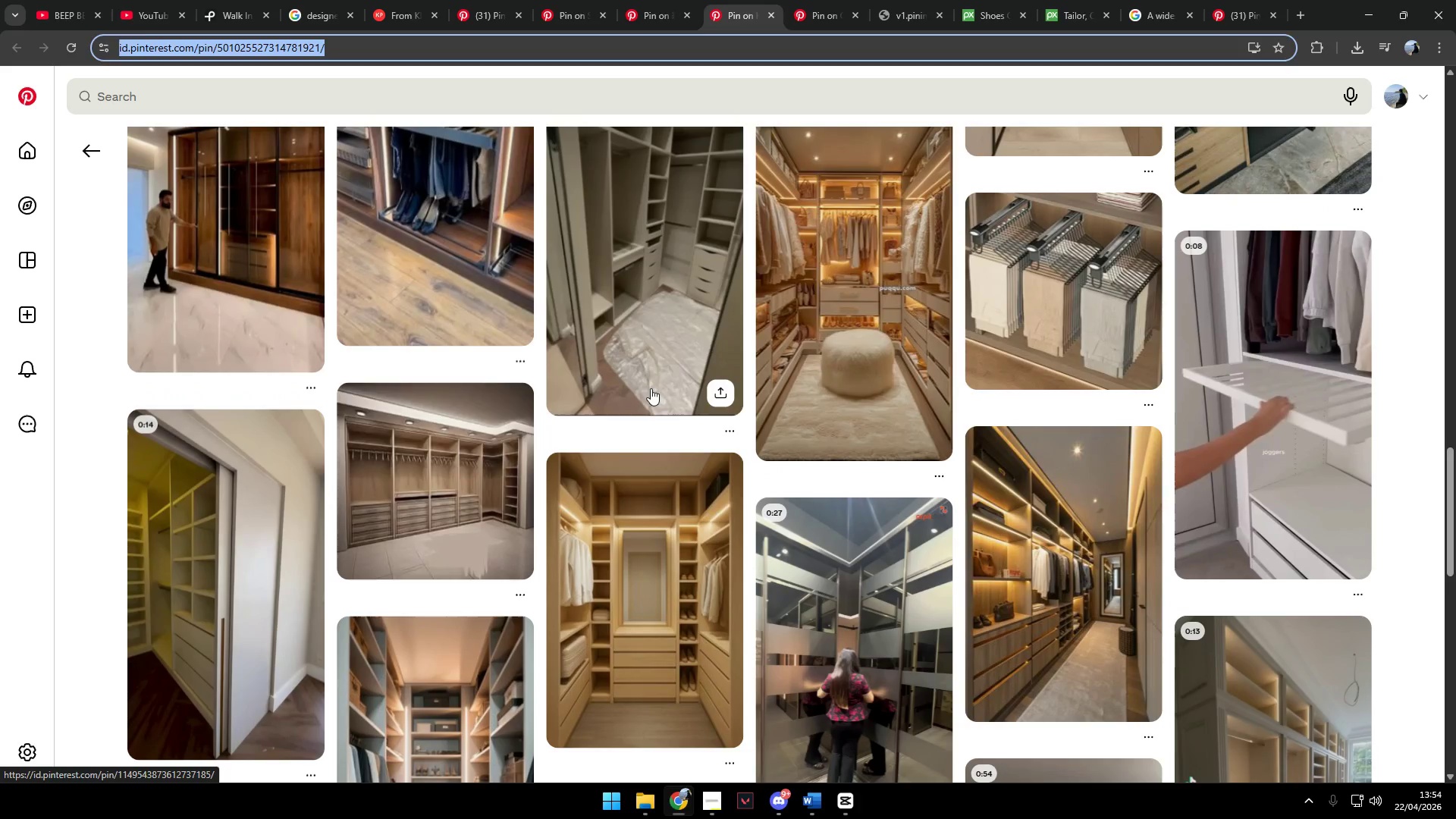 
left_click([304, 574])
 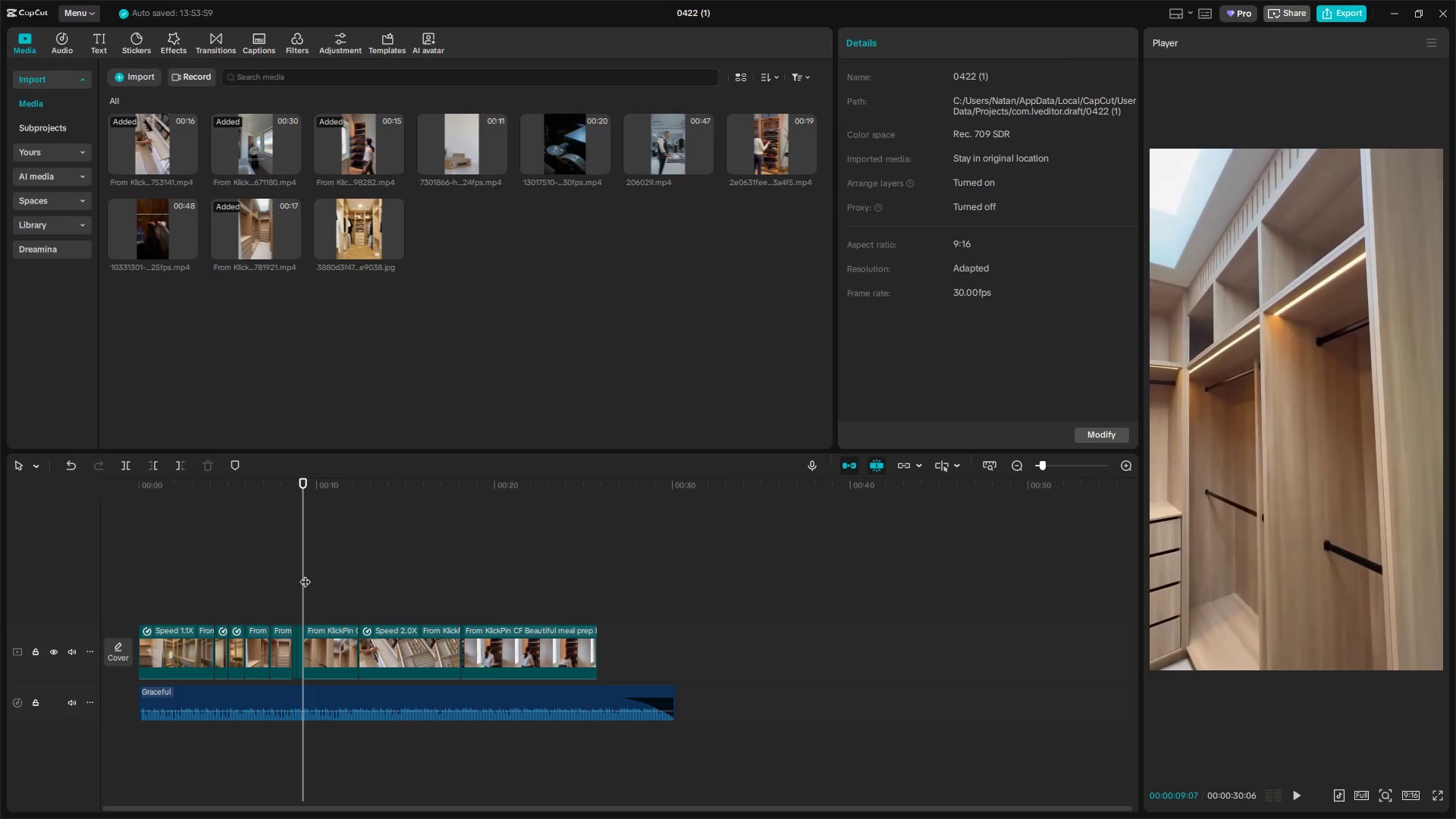 
left_click_drag(start_coordinate=[305, 574], to_coordinate=[87, 573])
 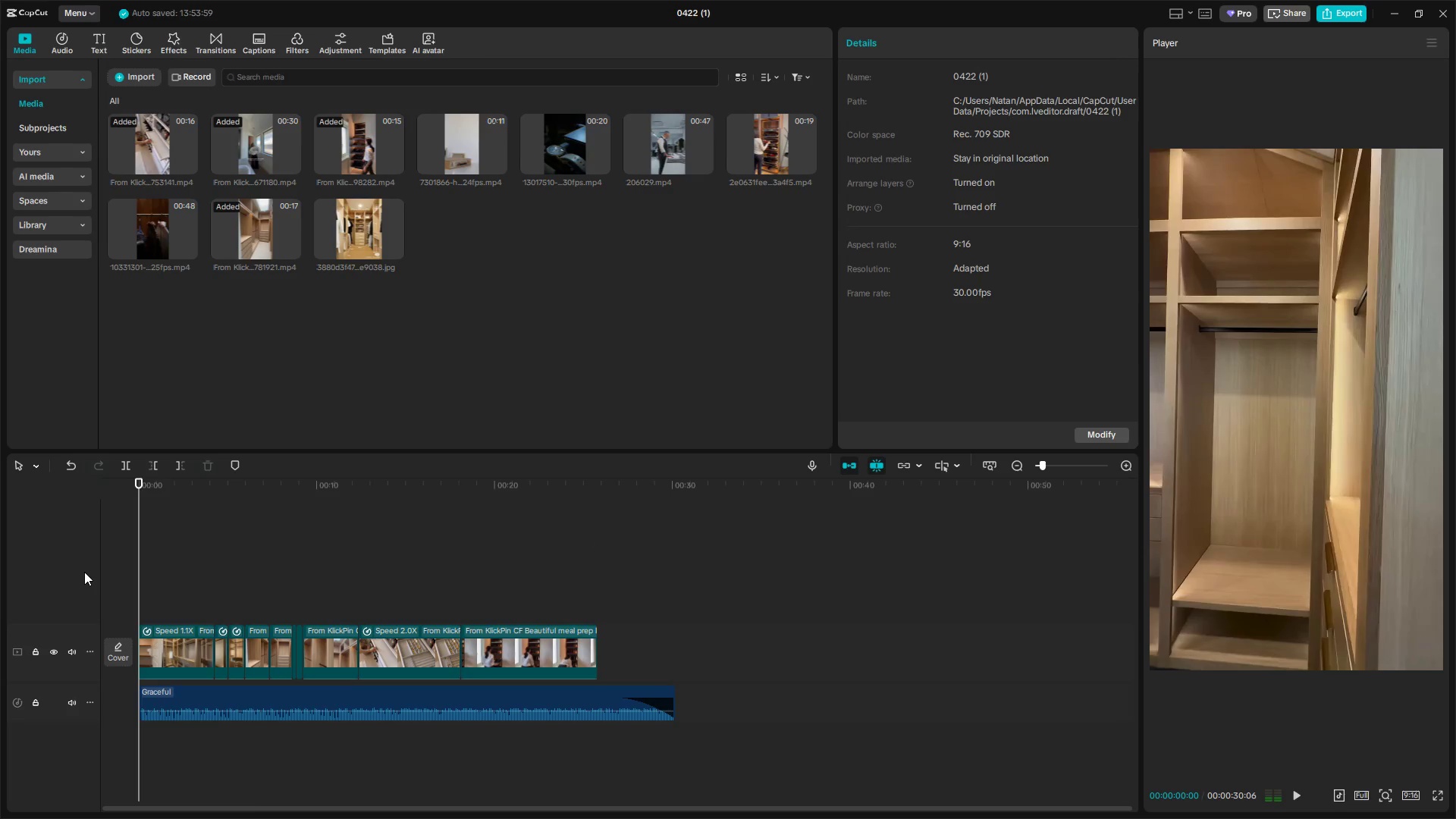 
key(Space)
 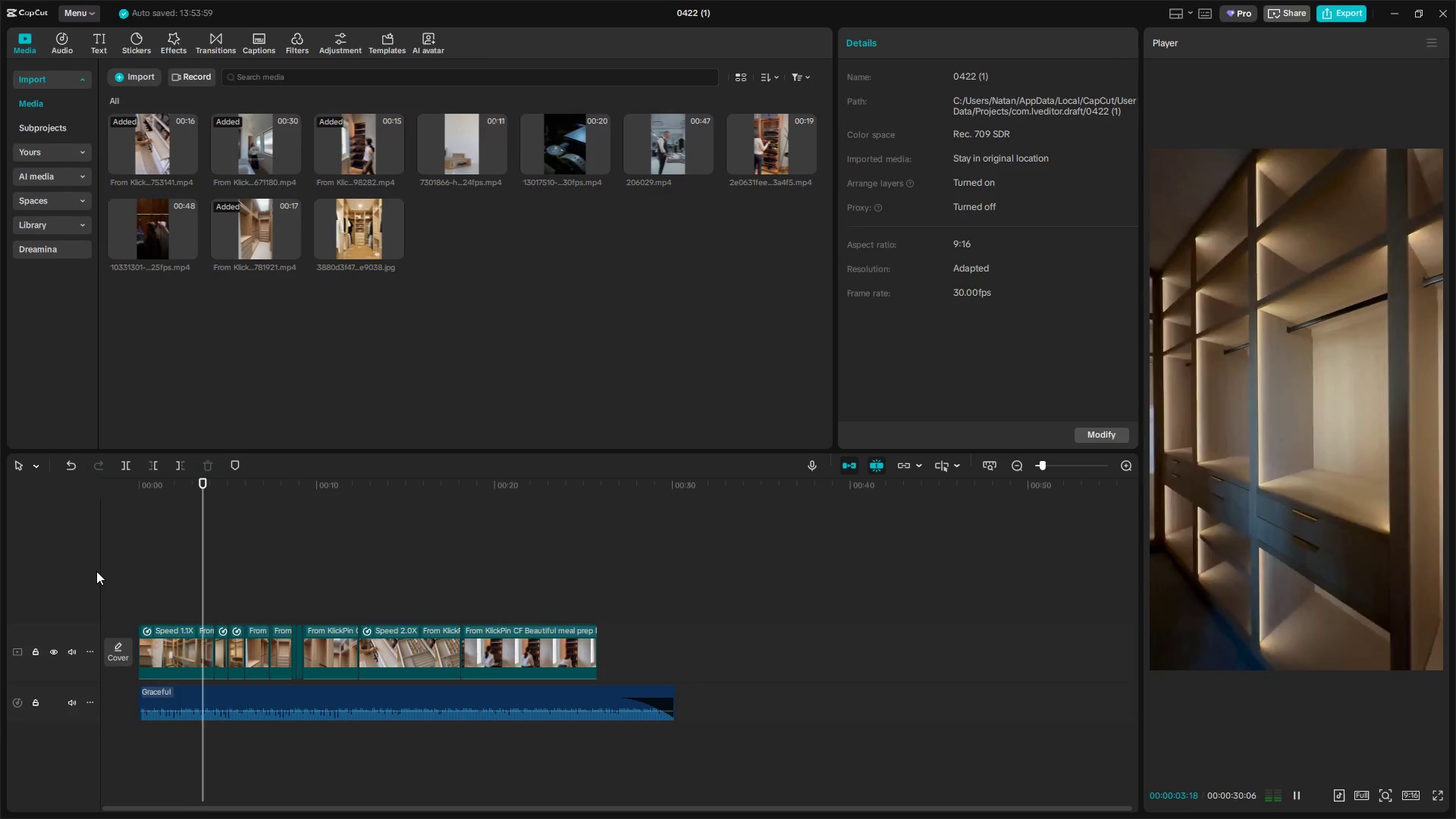 
key(Space)
 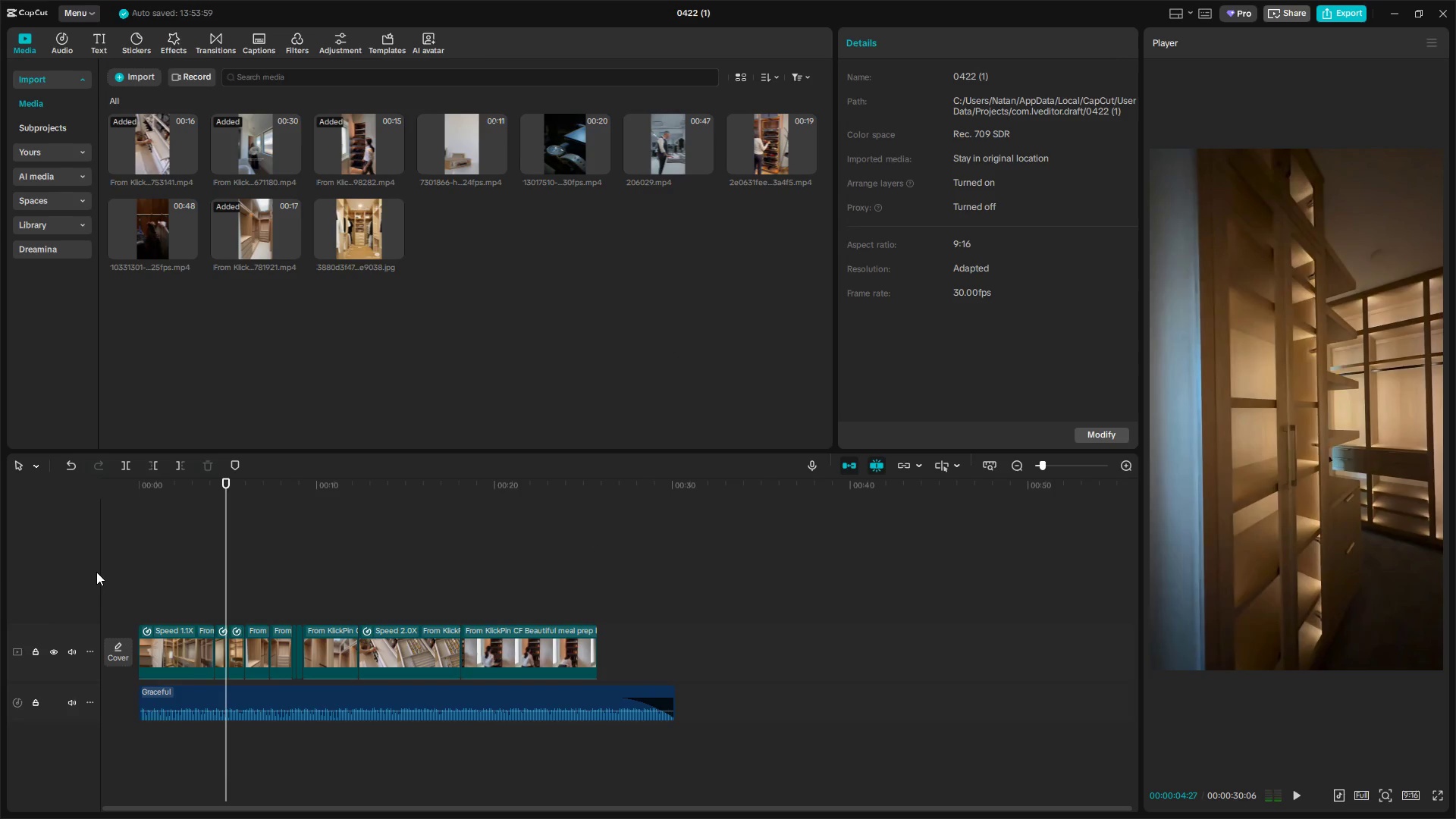 
key(Alt+Tab)
 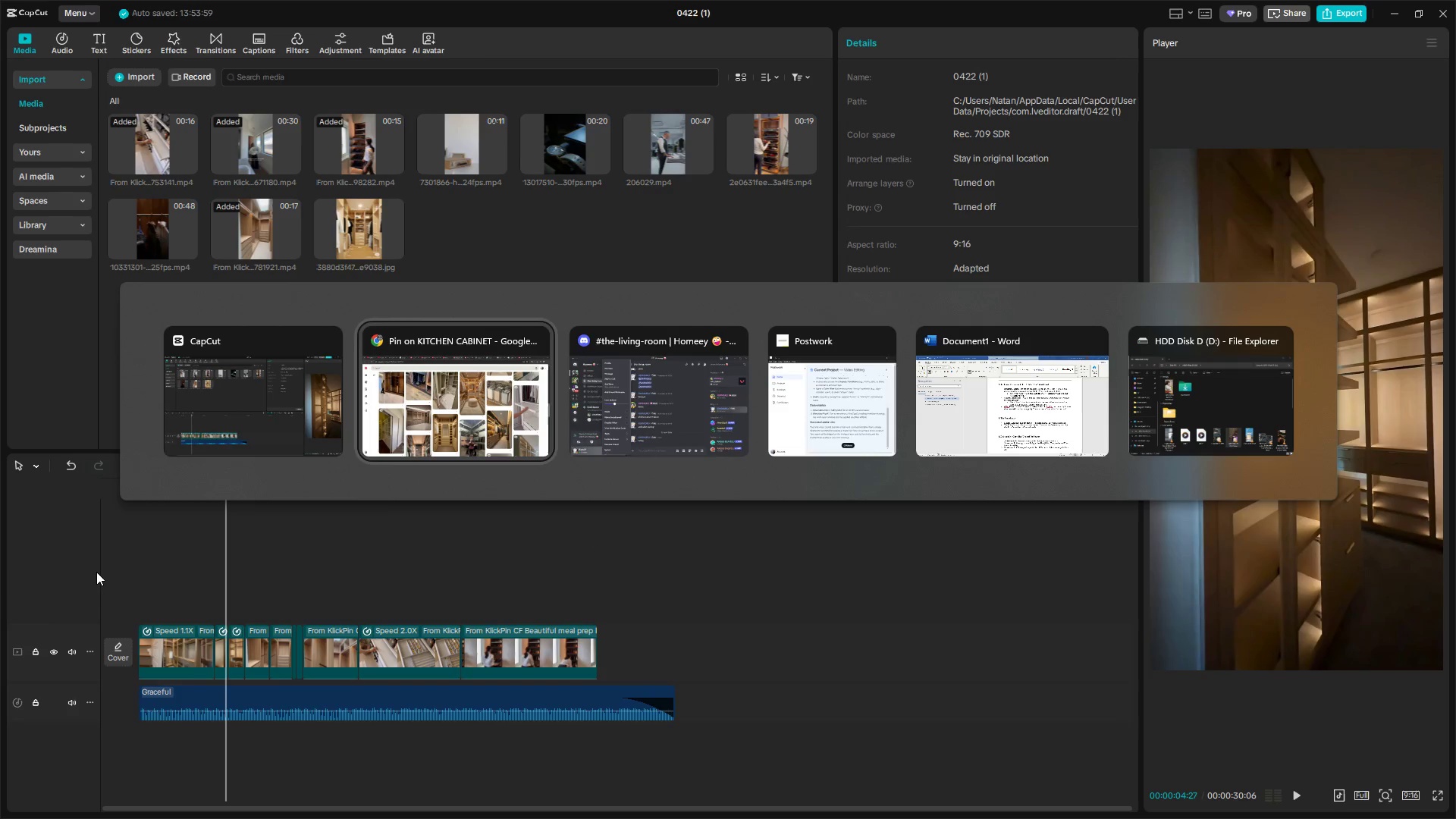 
key(Alt+Tab)
 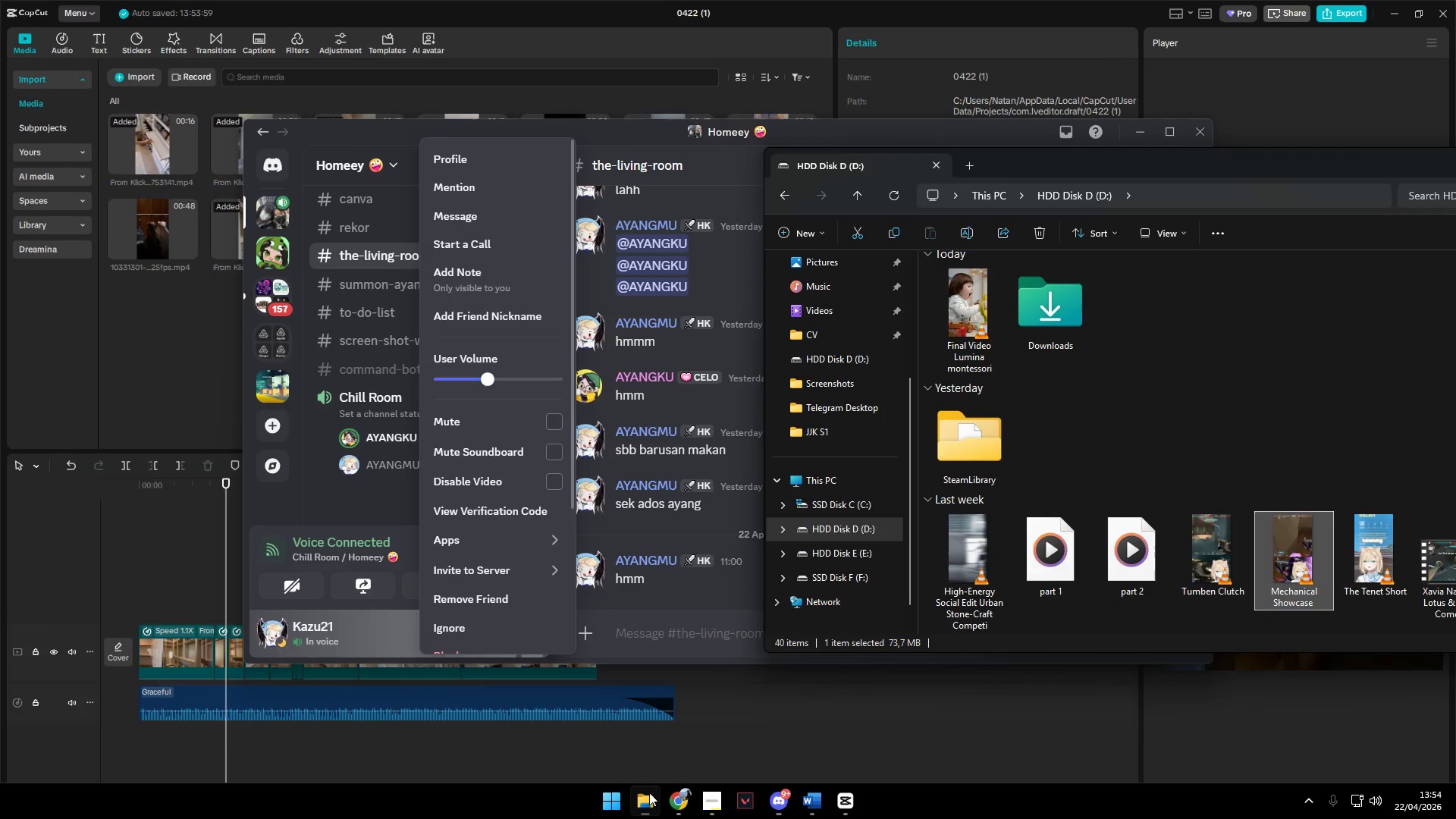 
key(Alt+Tab)
 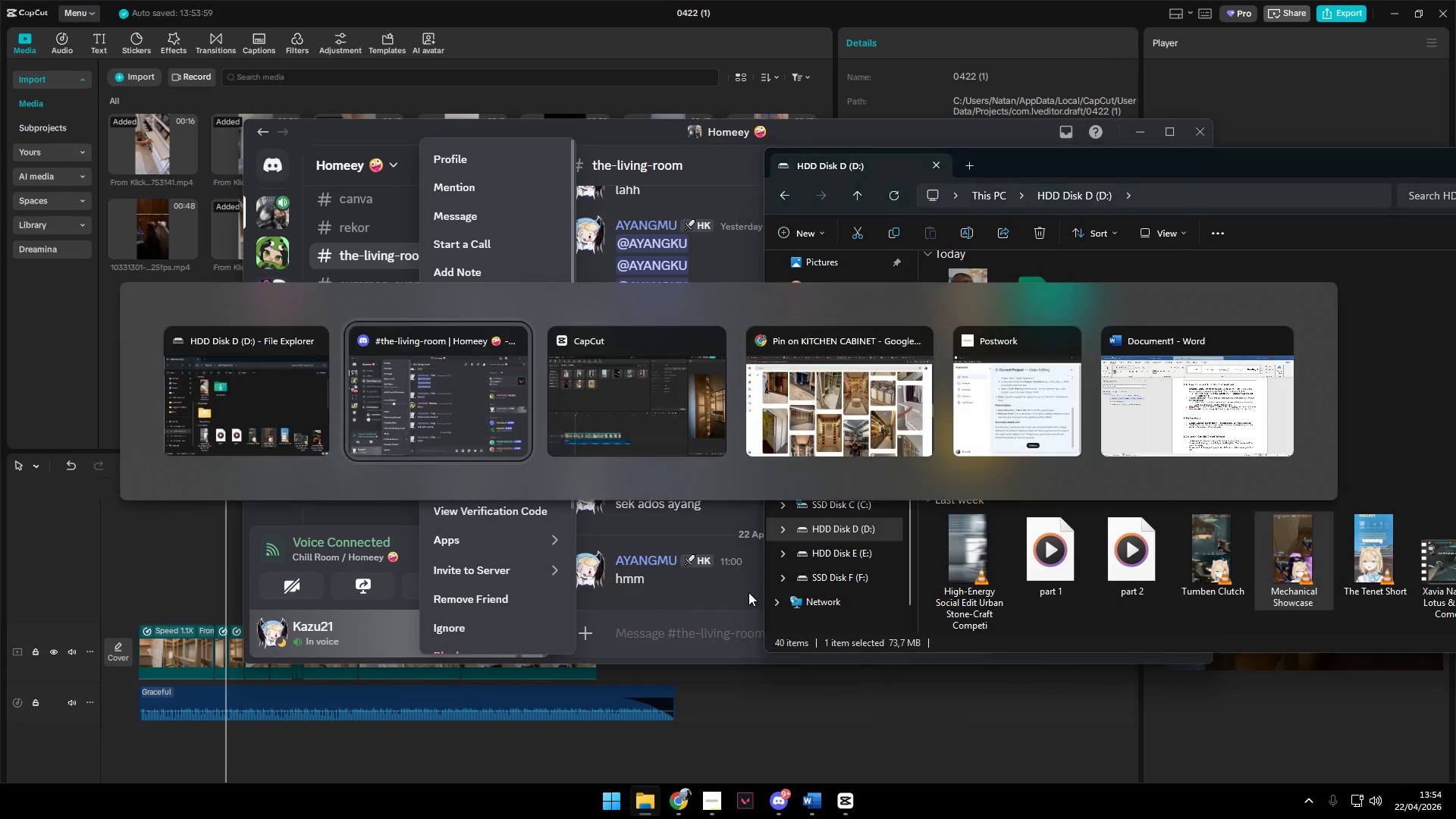 
key(Alt+Tab)
 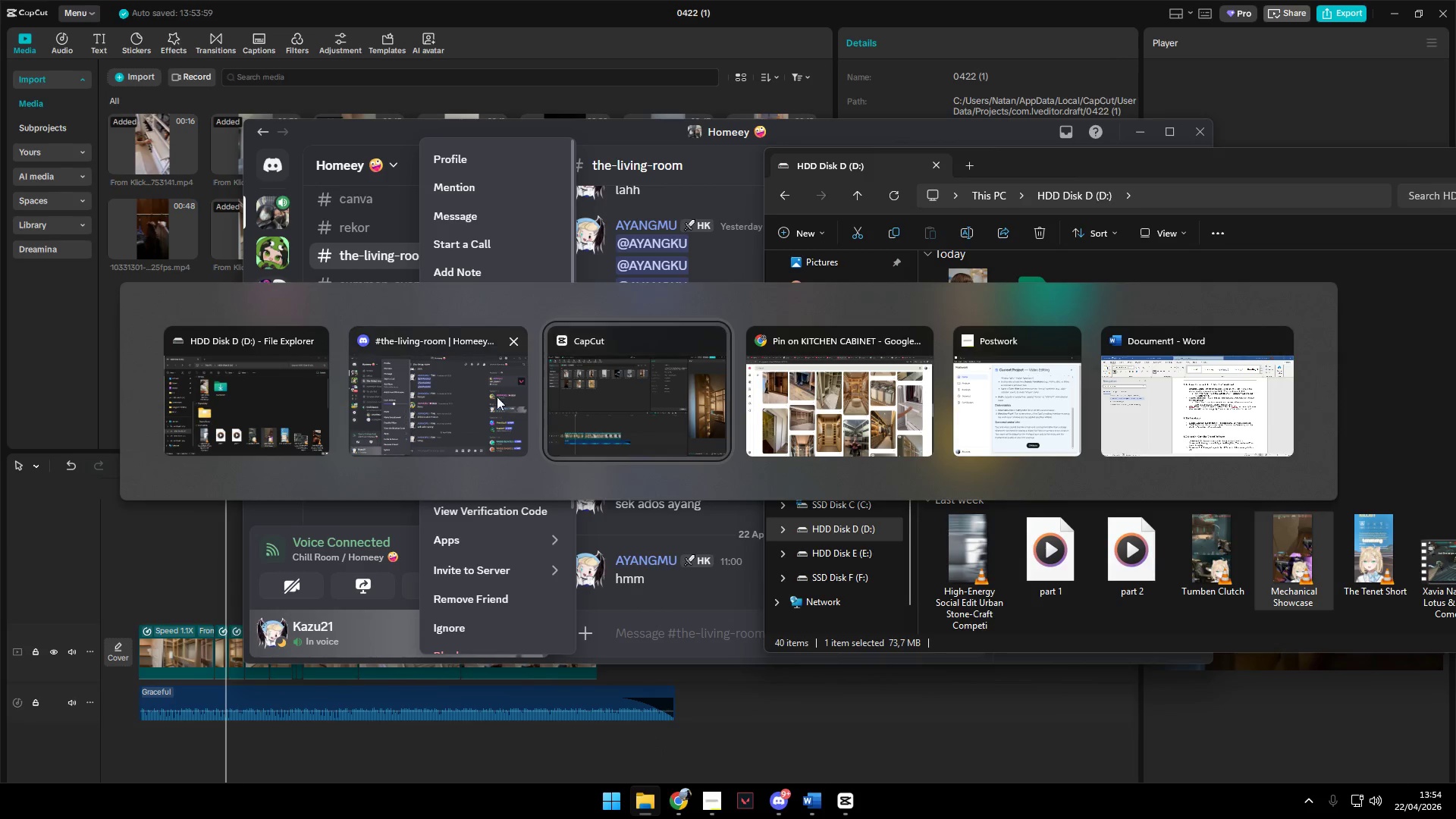 
left_click([244, 399])
 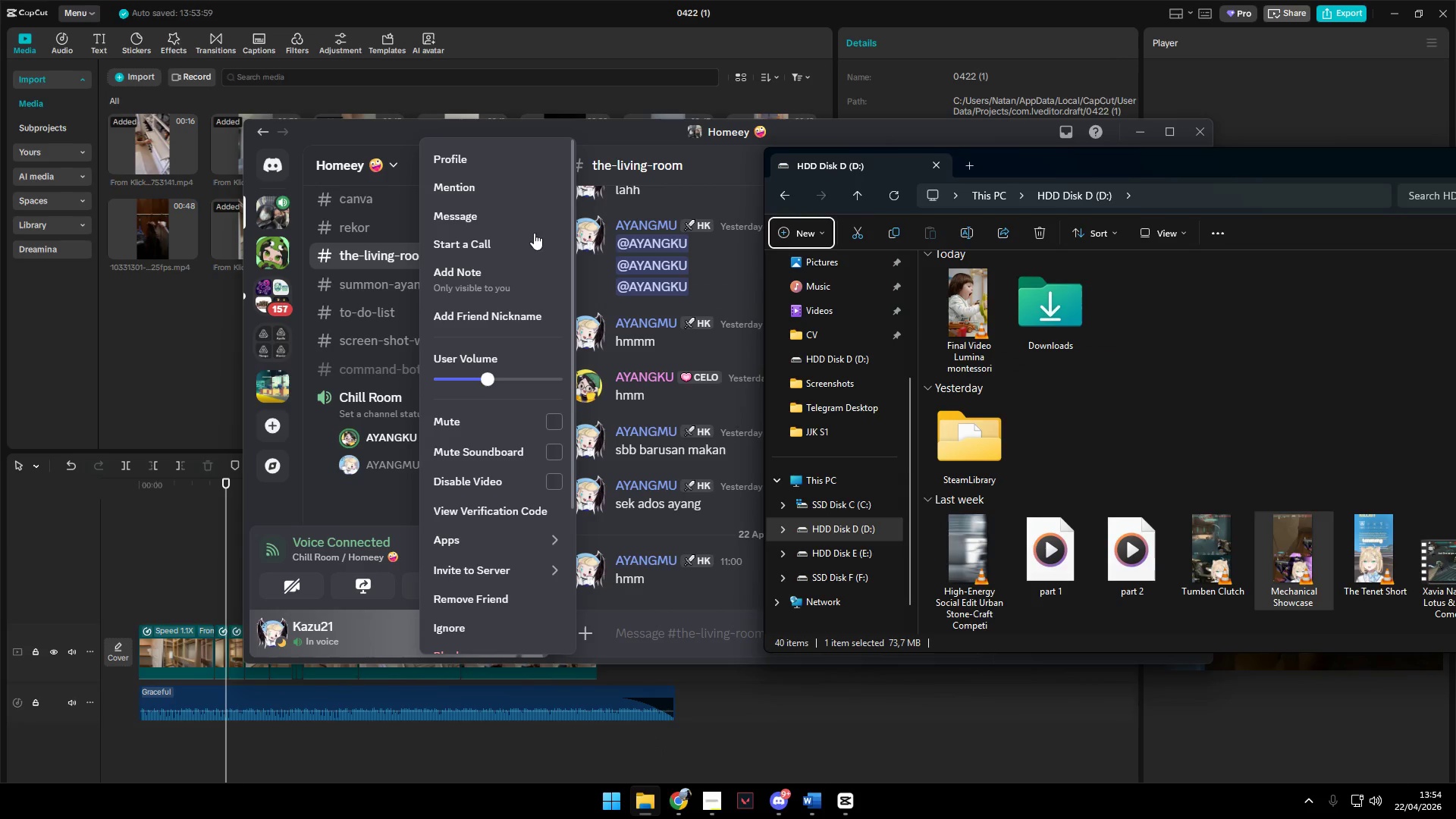 
left_click_drag(start_coordinate=[209, 315], to_coordinate=[206, 322])
 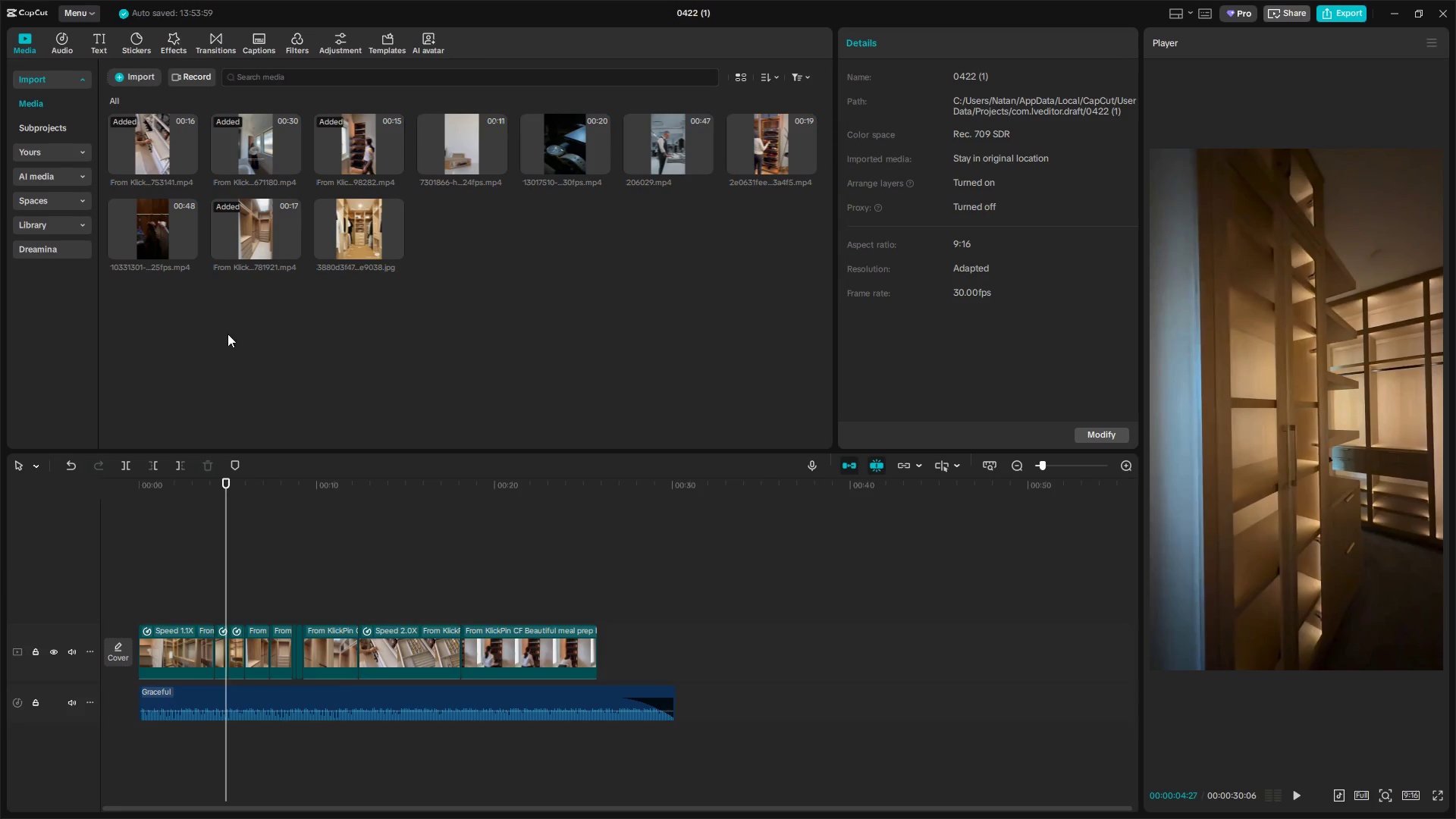 
key(Alt+AltLeft)
 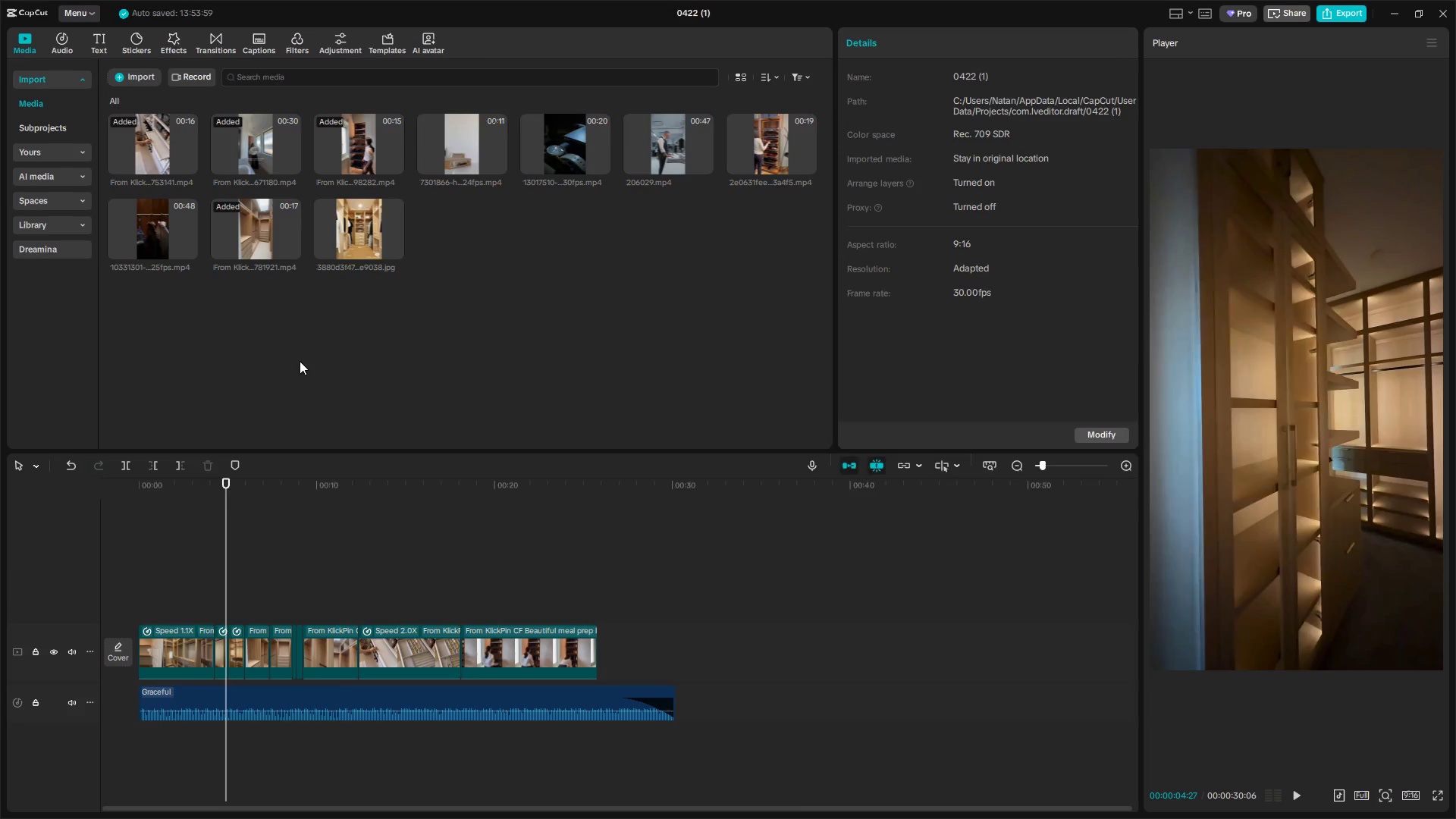 
key(Alt+Tab)
 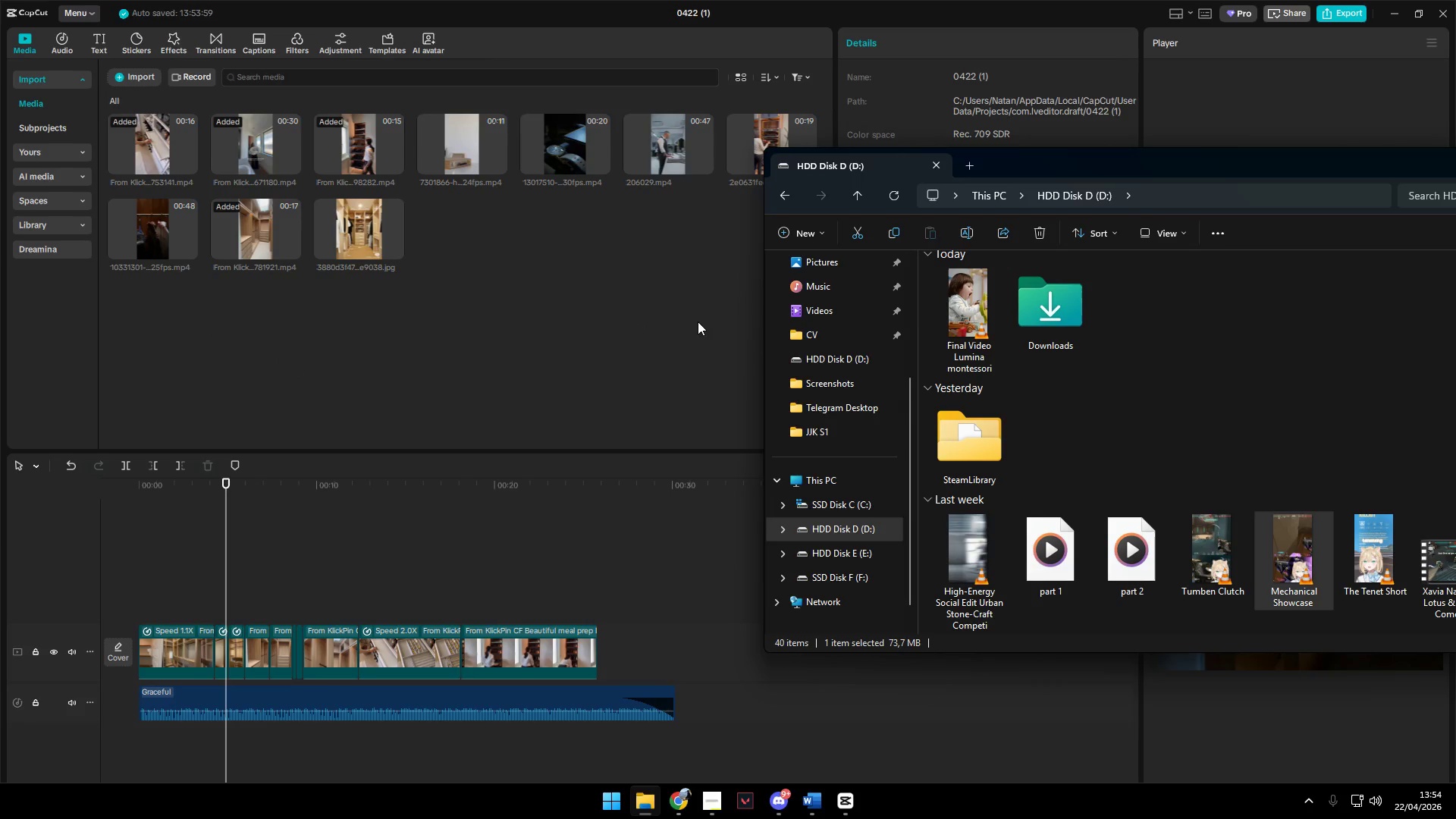 
scroll: coordinate [815, 498], scroll_direction: up, amount: 4.0
 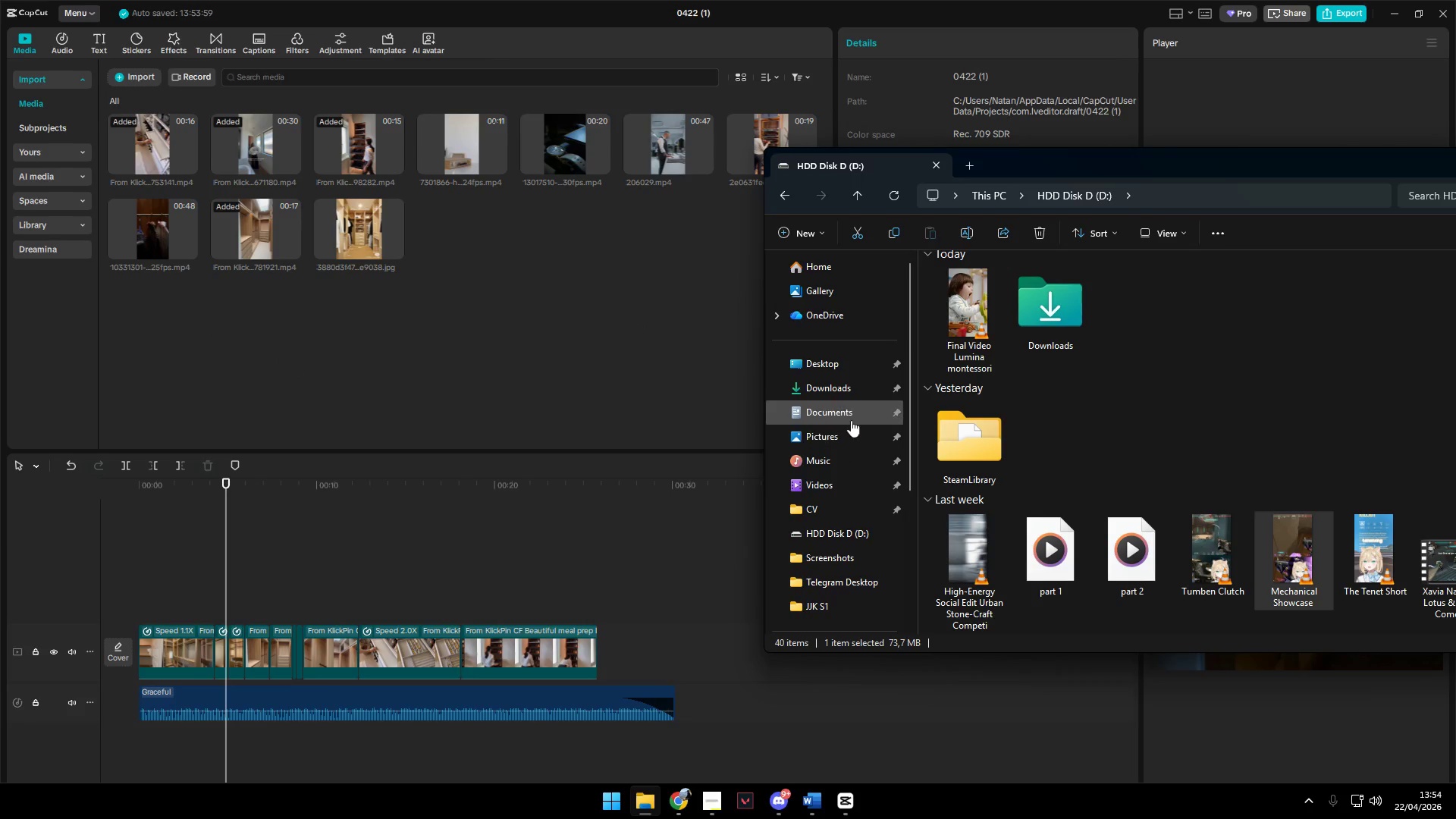 
left_click([837, 387])
 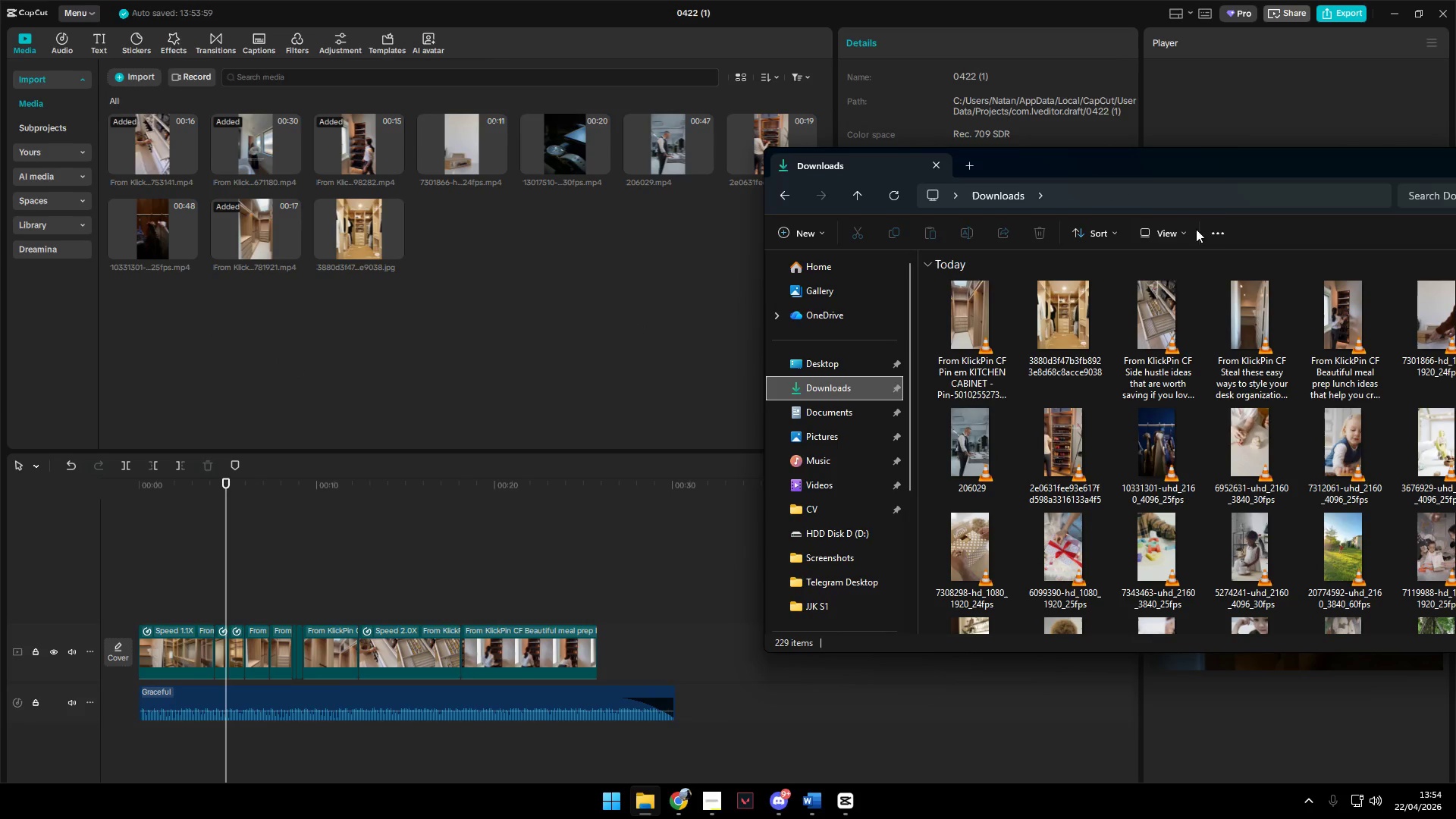 
left_click_drag(start_coordinate=[1230, 174], to_coordinate=[1132, 164])
 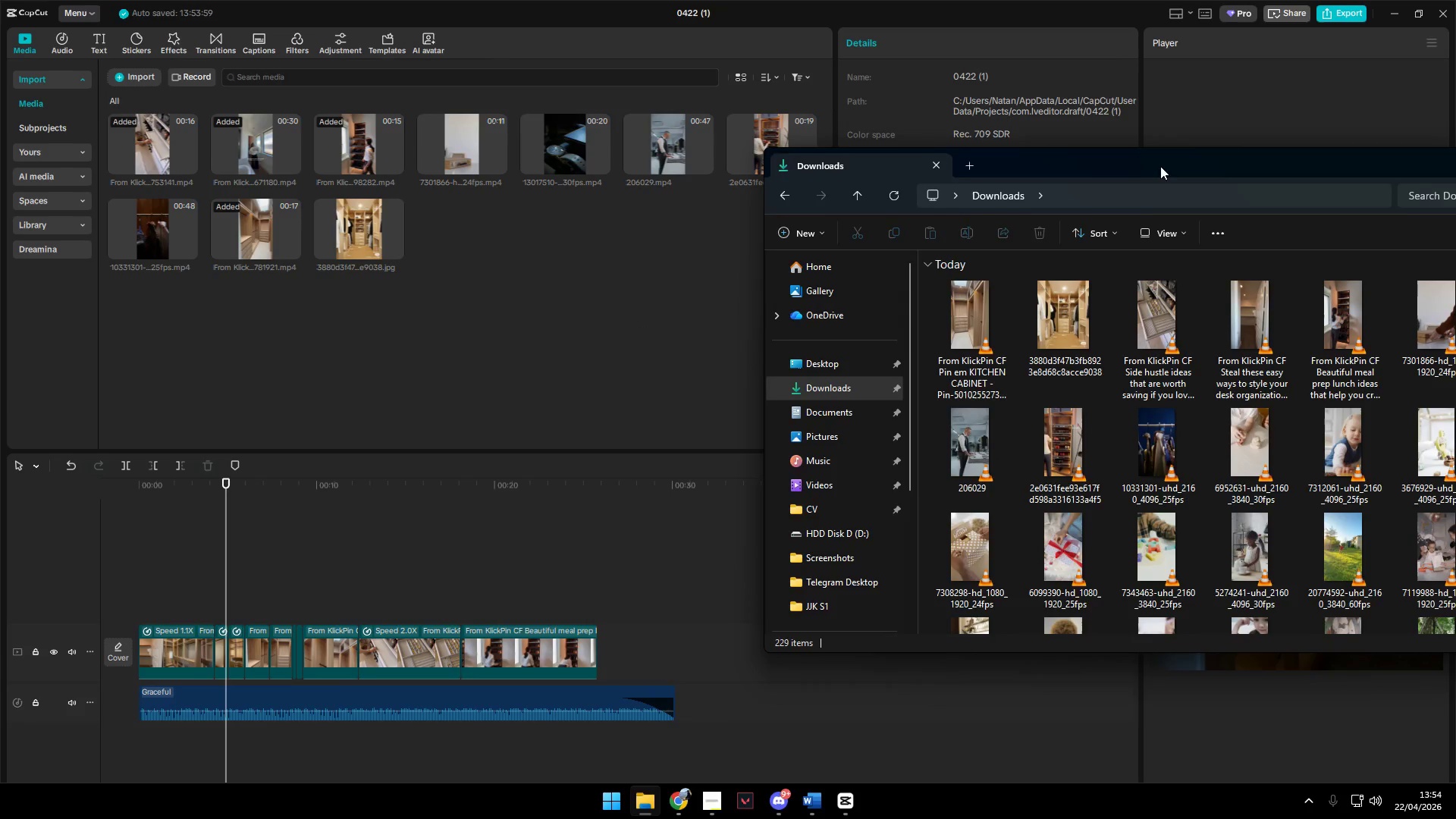 
left_click_drag(start_coordinate=[1183, 171], to_coordinate=[1025, 143])
 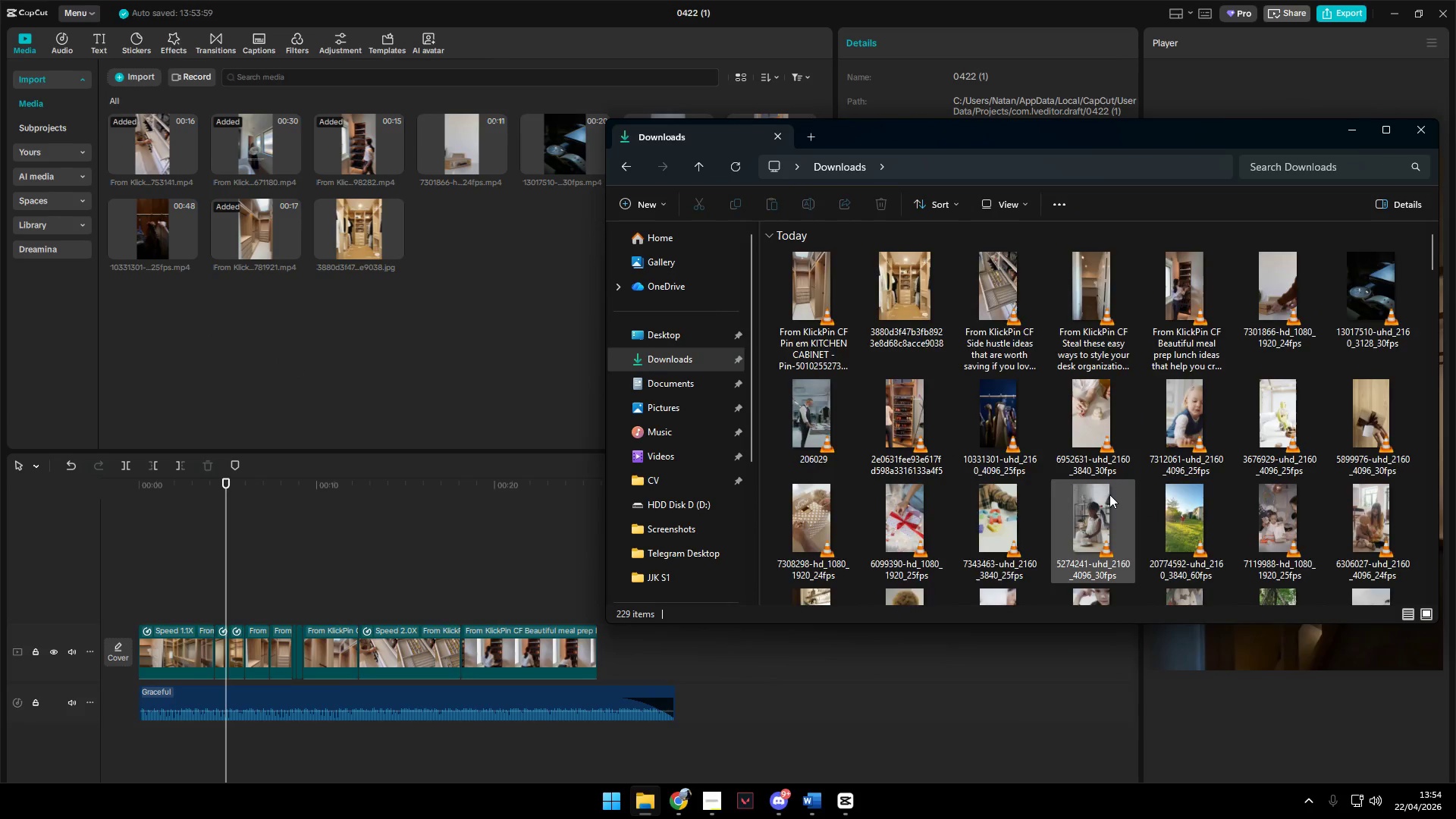 
scroll: coordinate [1119, 497], scroll_direction: down, amount: 5.0
 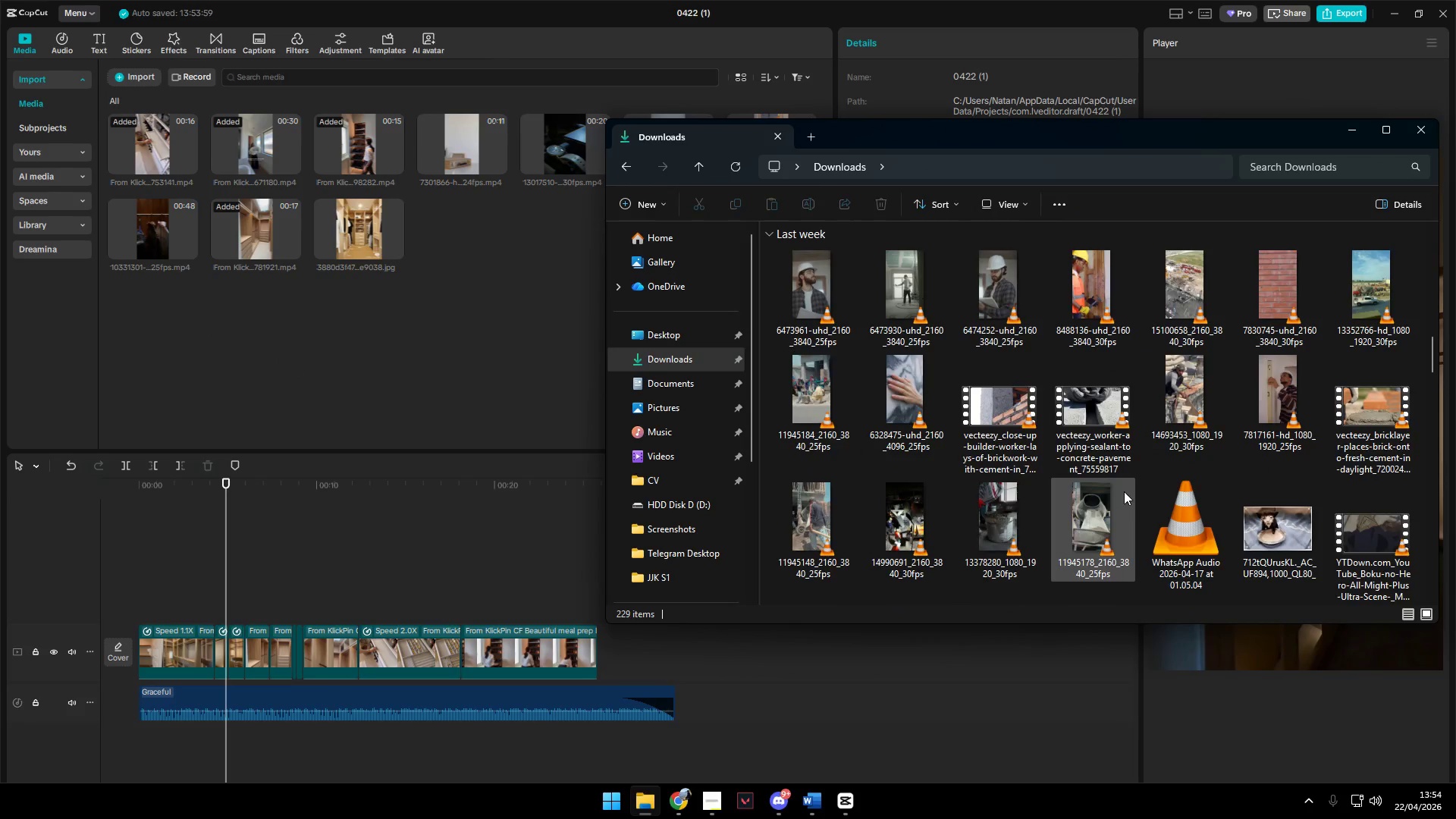 
scroll: coordinate [998, 464], scroll_direction: up, amount: 5.0
 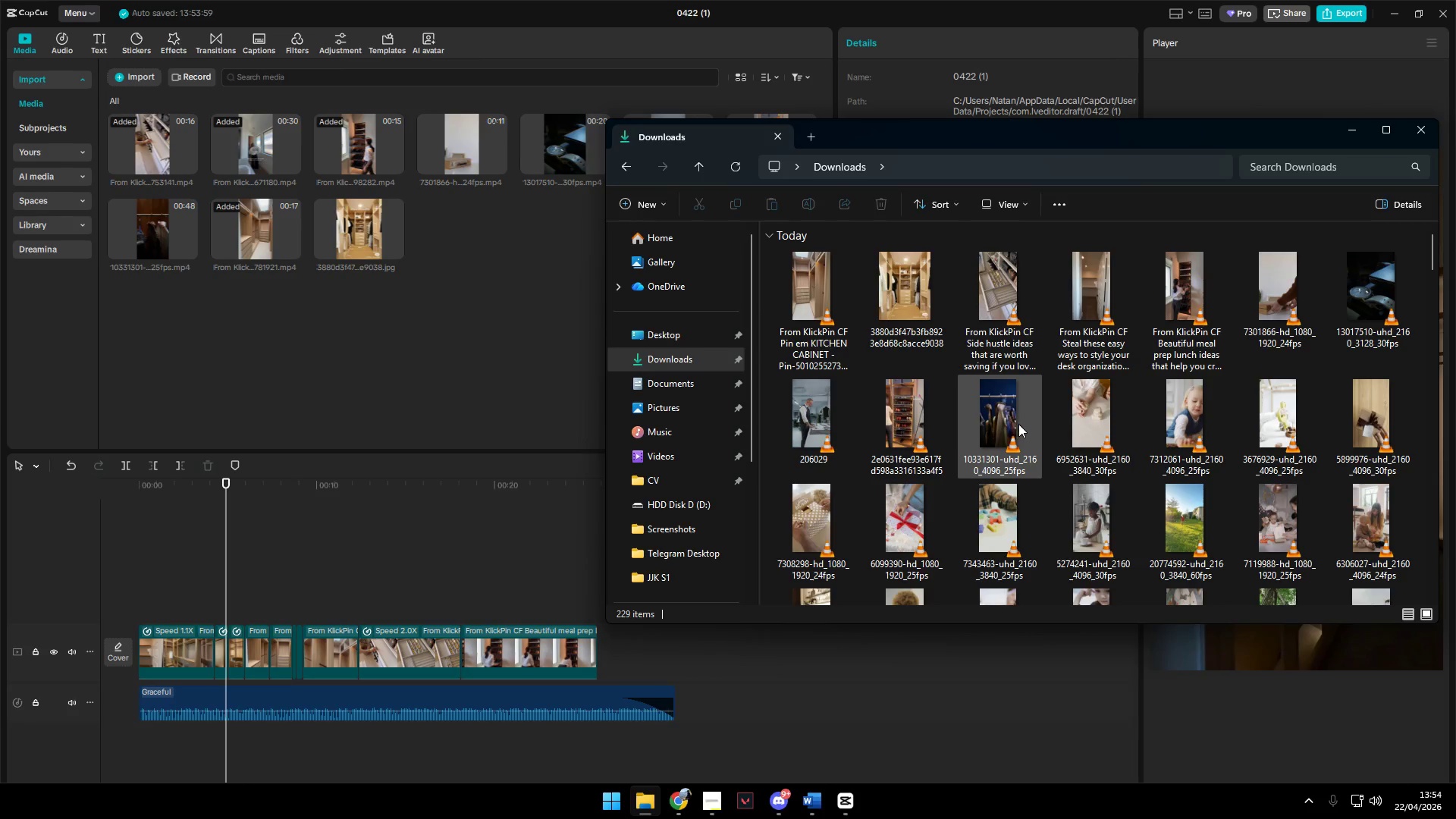 
key(Alt+Tab)
 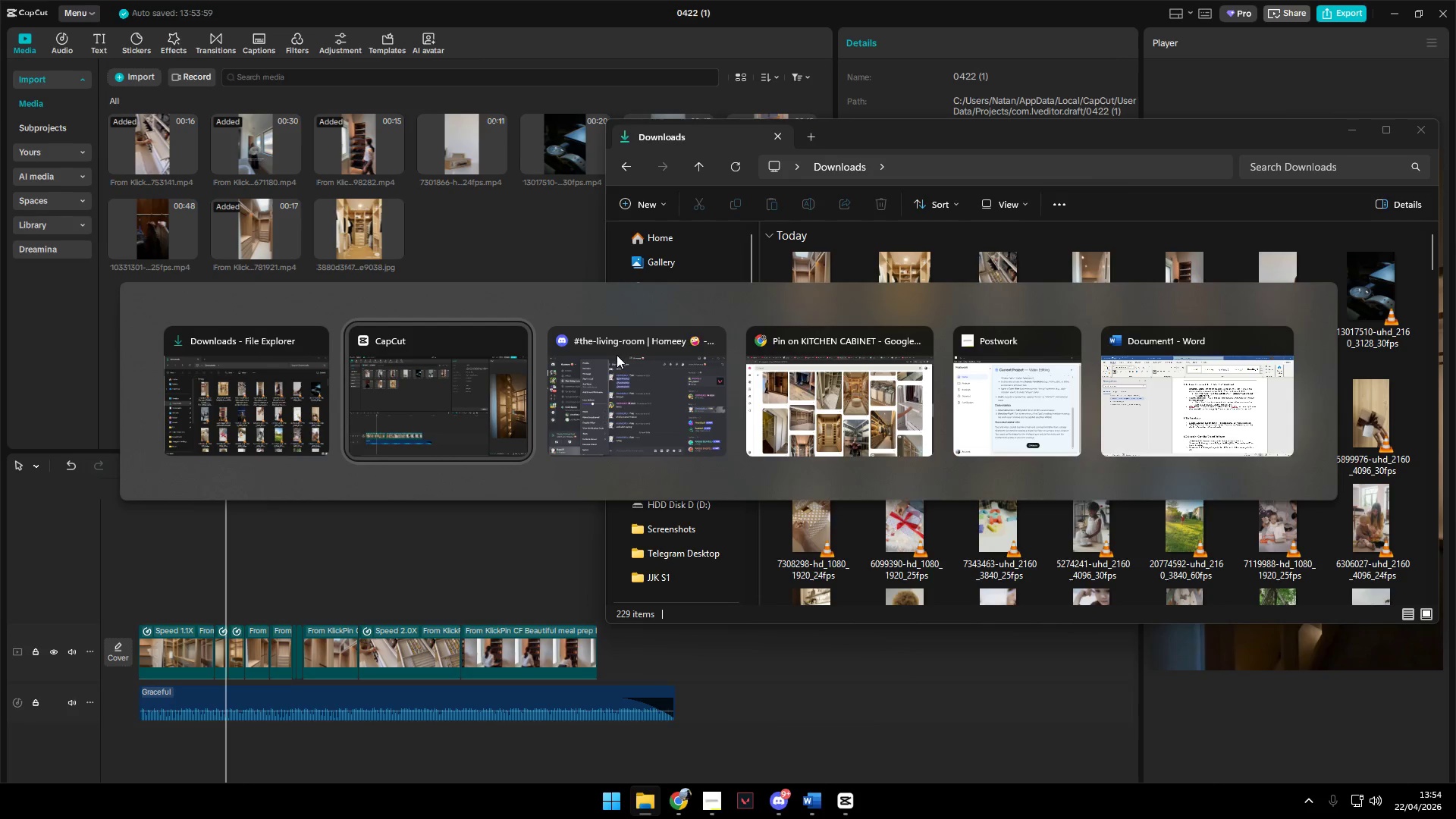 
key(Alt+Tab)
 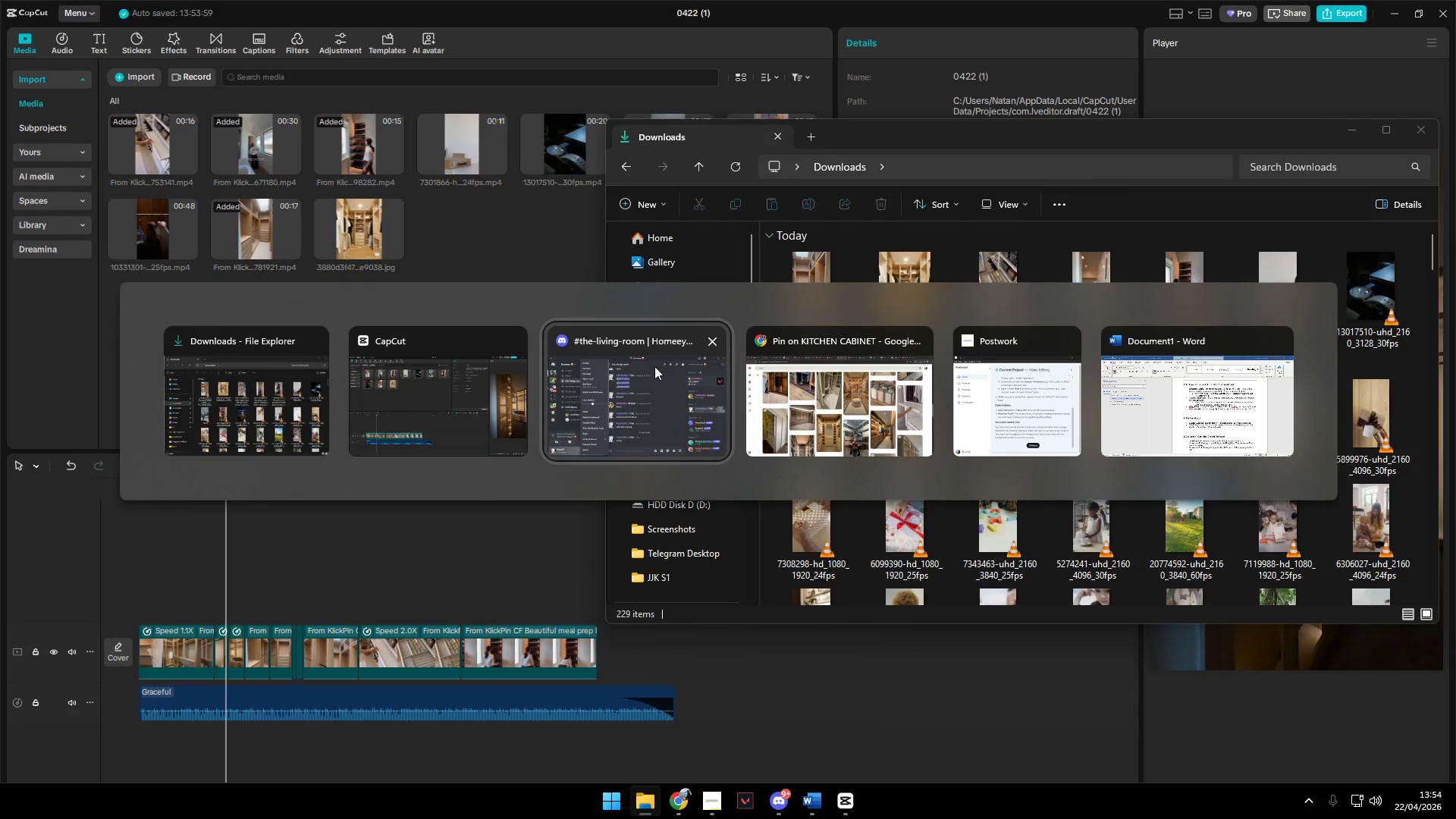 
key(Alt+Tab)
 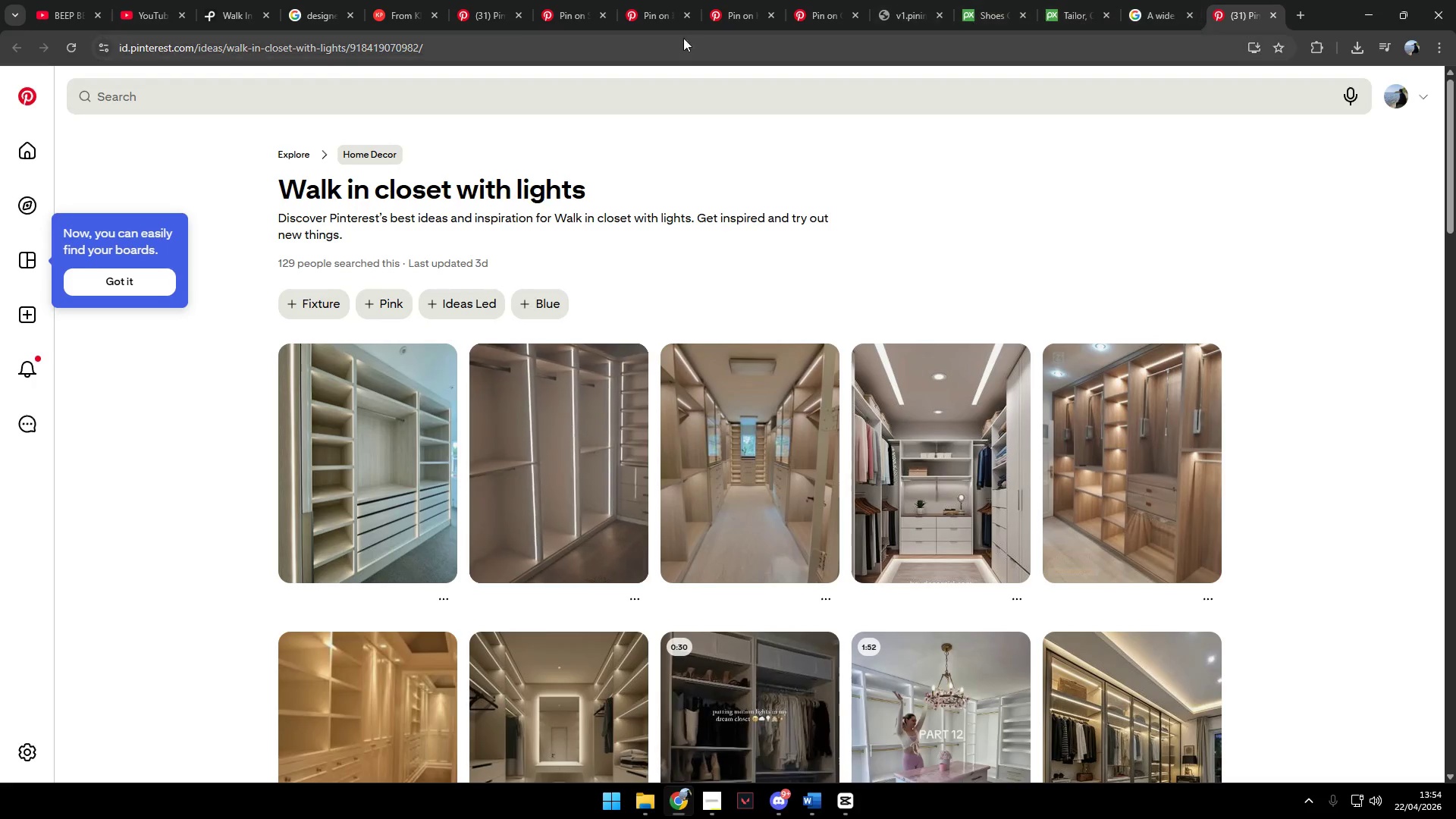 
double_click([225, 2])
 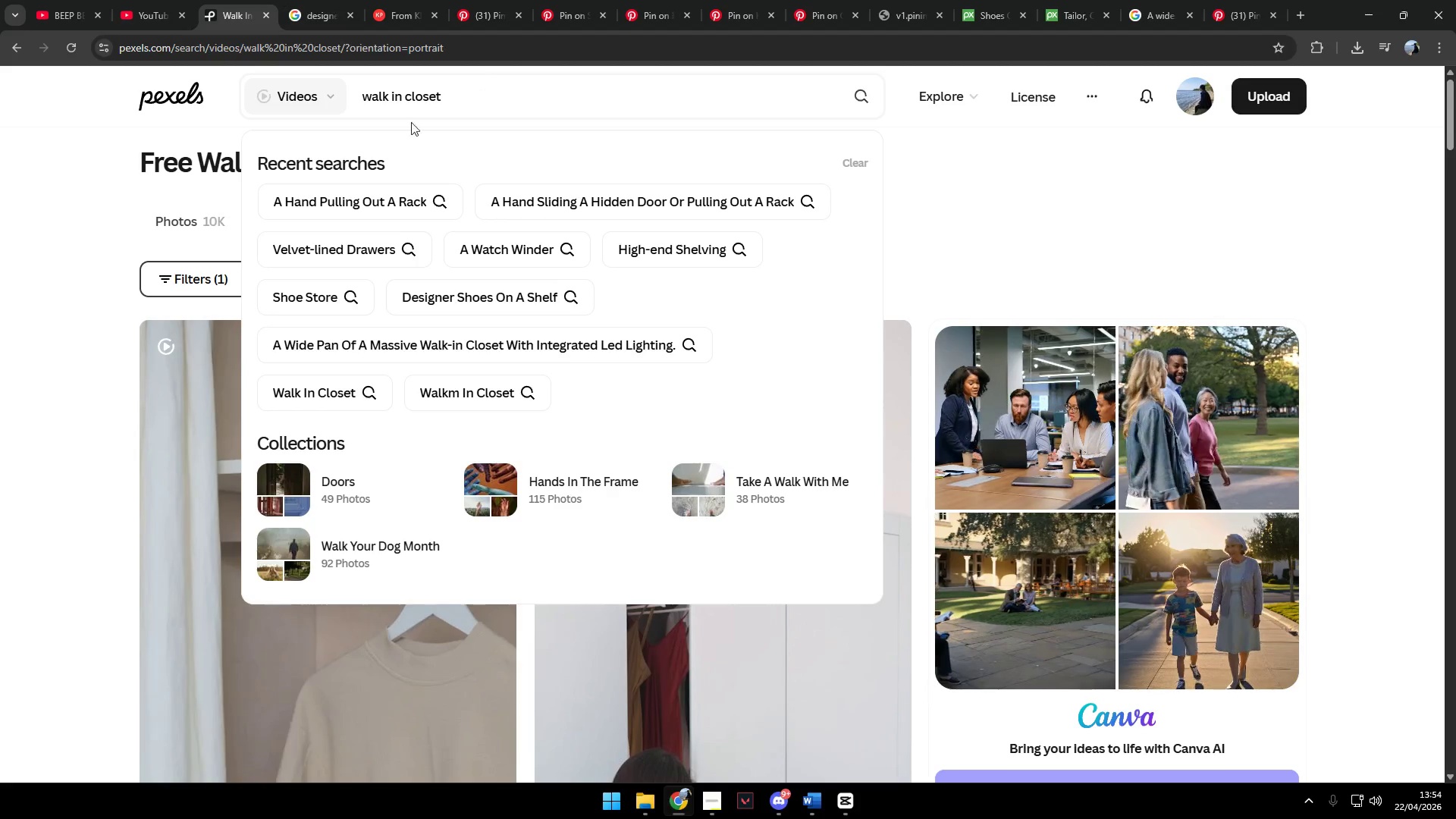 
left_click_drag(start_coordinate=[122, 237], to_coordinate=[118, 249])
 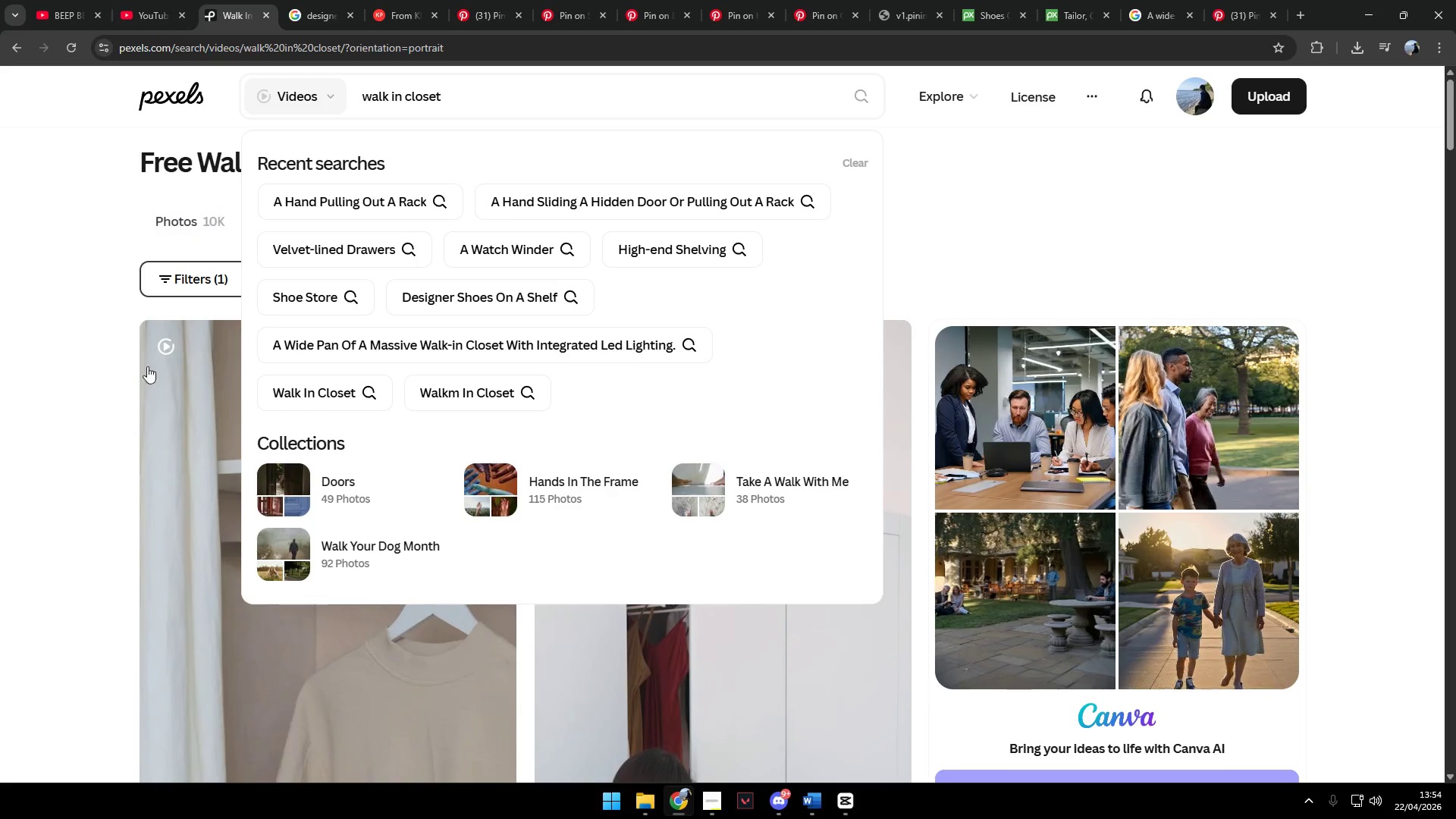 
left_click([108, 370])
 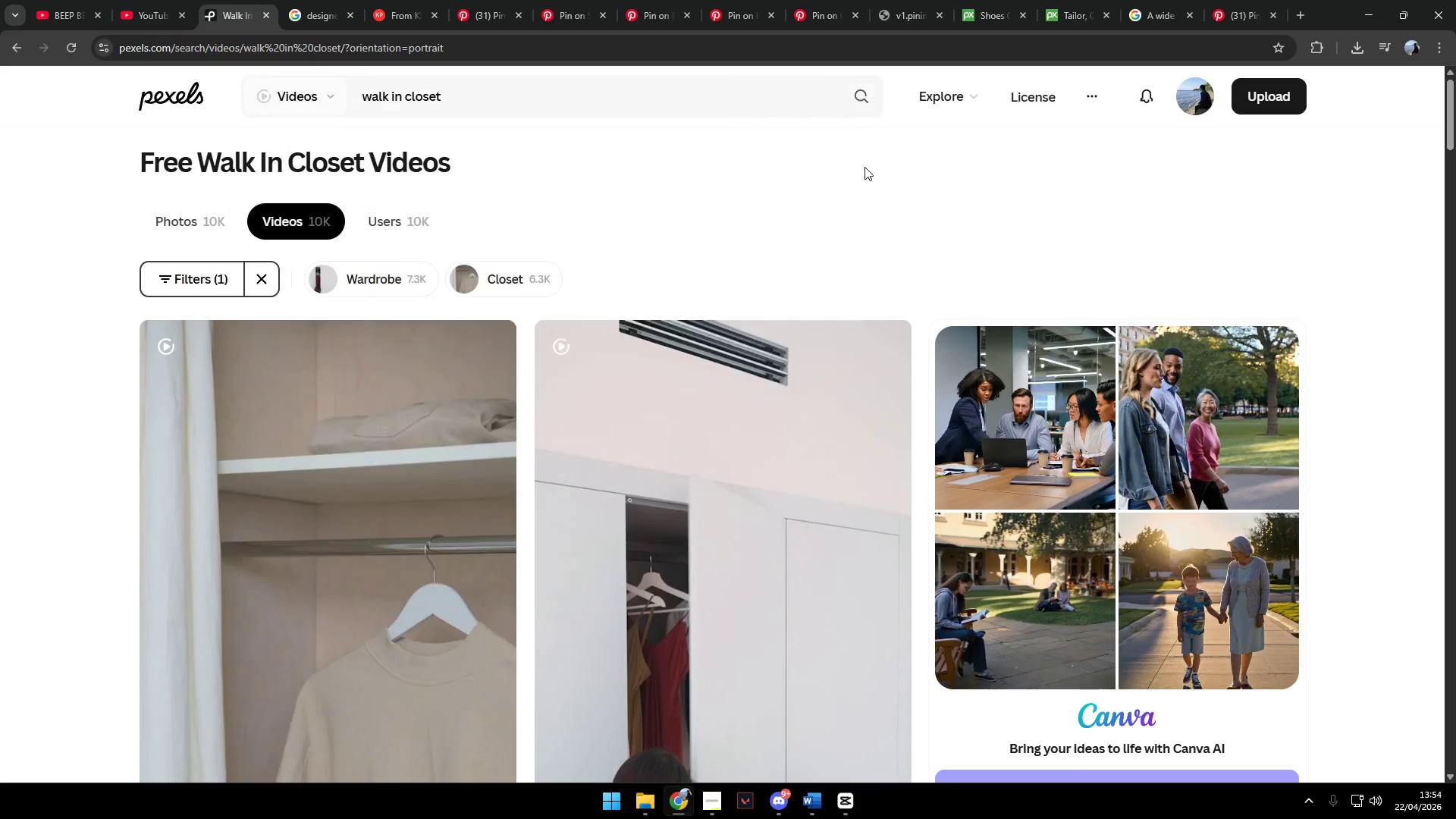 
scroll: coordinate [679, 460], scroll_direction: down, amount: 13.0
 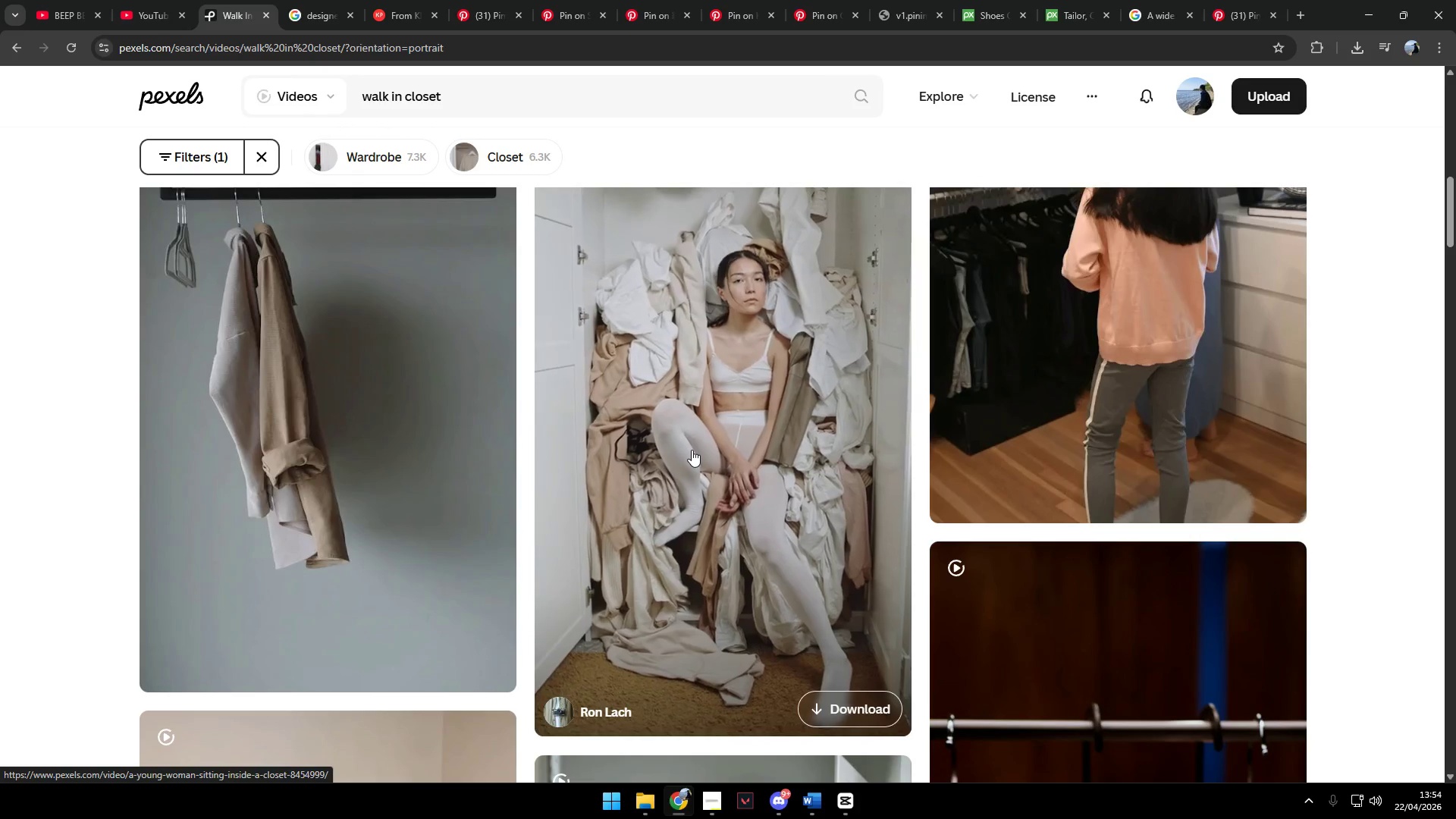 
key(Alt+Tab)
 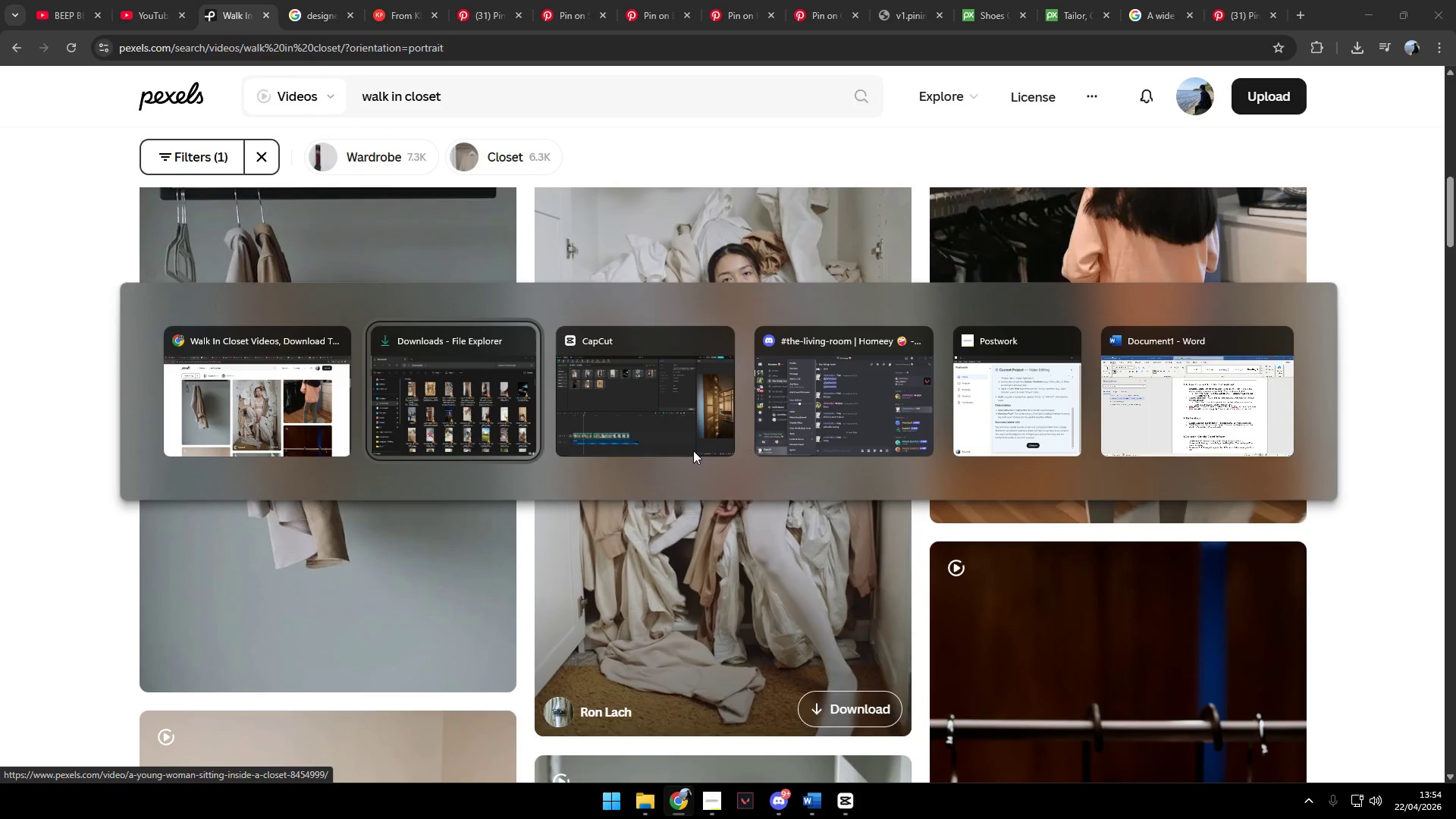 
key(Alt+Tab)
 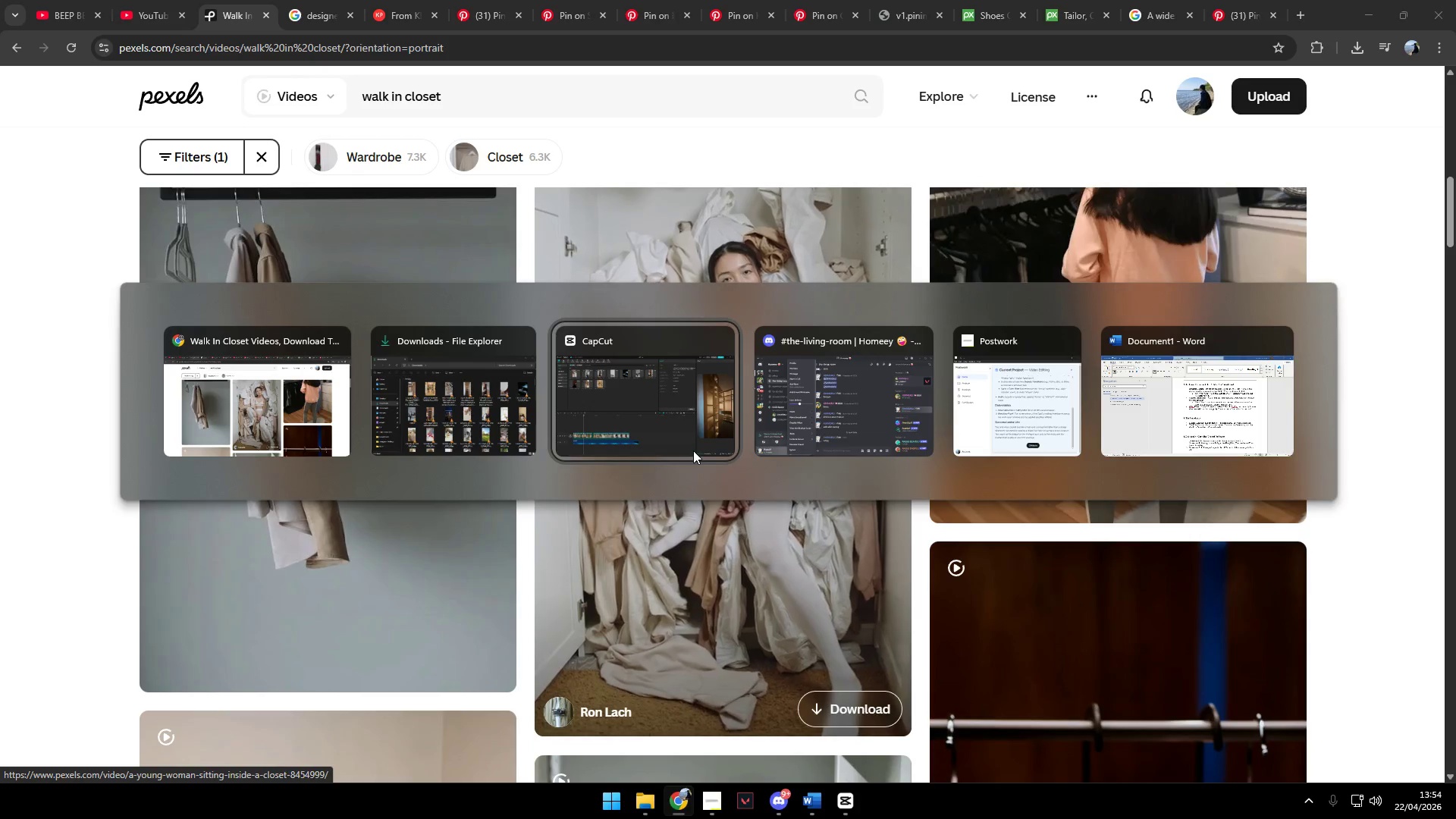 
key(Alt+Tab)
 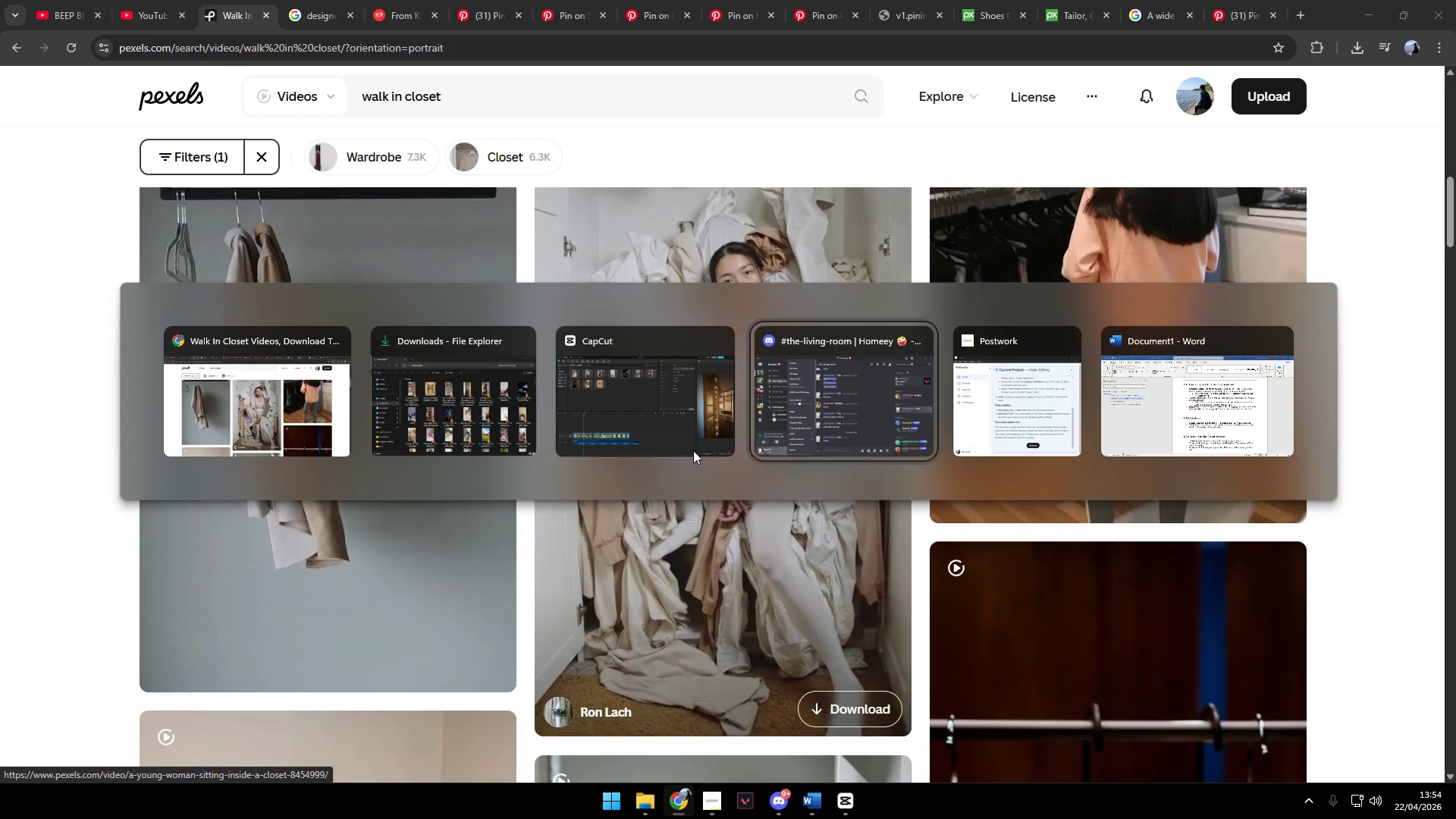 
key(Alt+Tab)